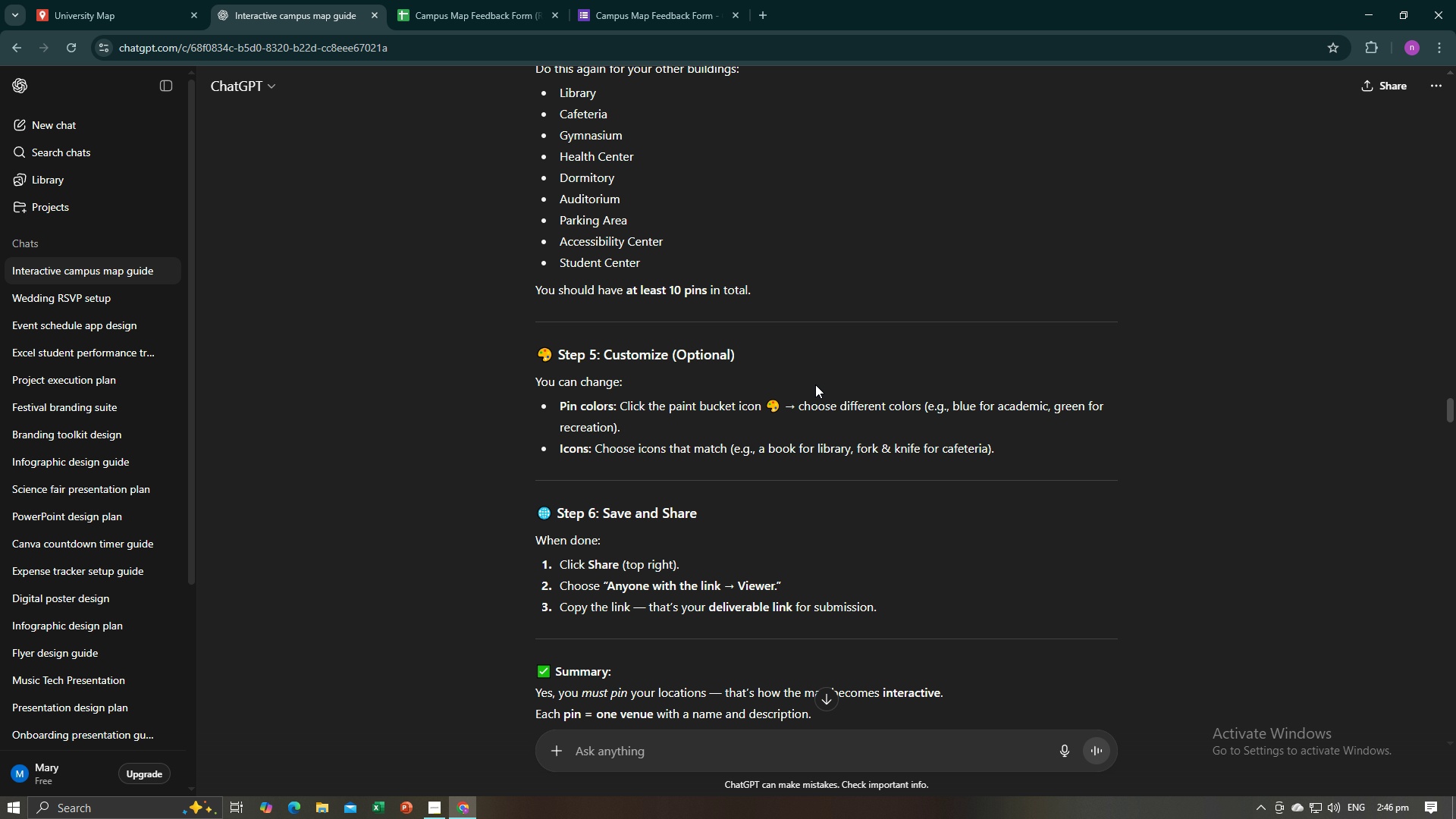 
scroll: coordinate [815, 384], scroll_direction: down, amount: 3.0
 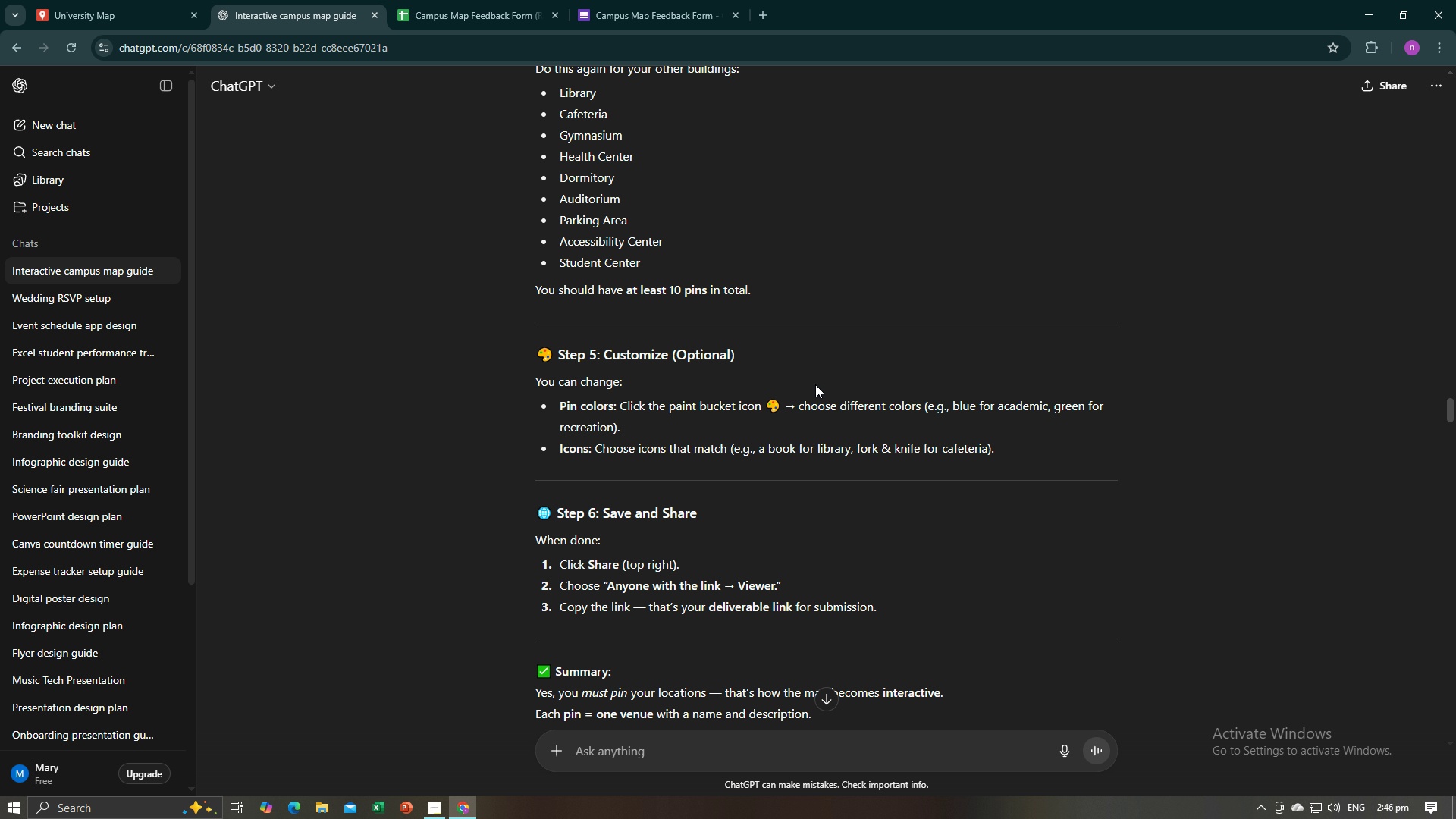 
scroll: coordinate [815, 381], scroll_direction: up, amount: 10.0
 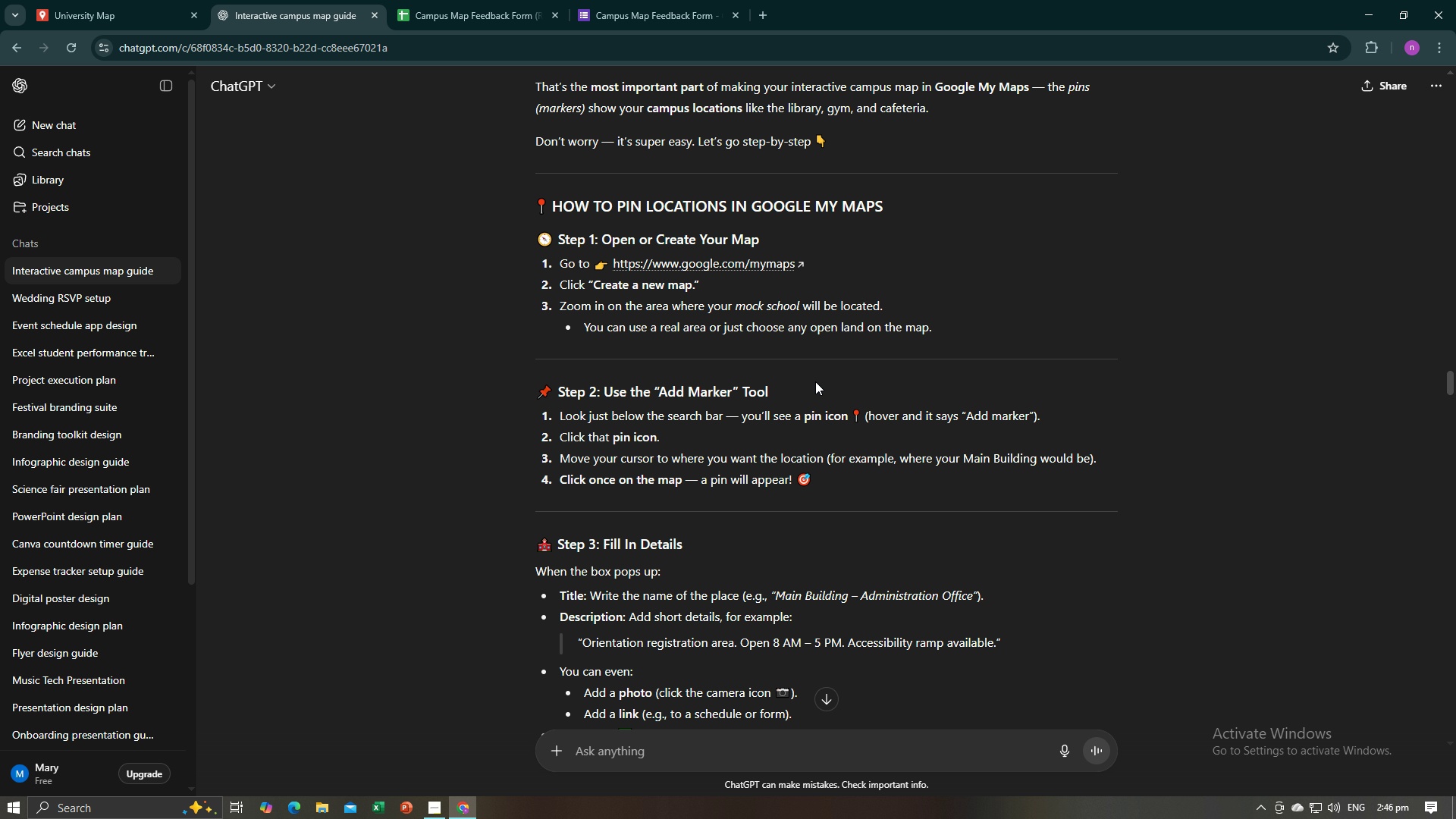 
scroll: coordinate [815, 381], scroll_direction: down, amount: 5.0
 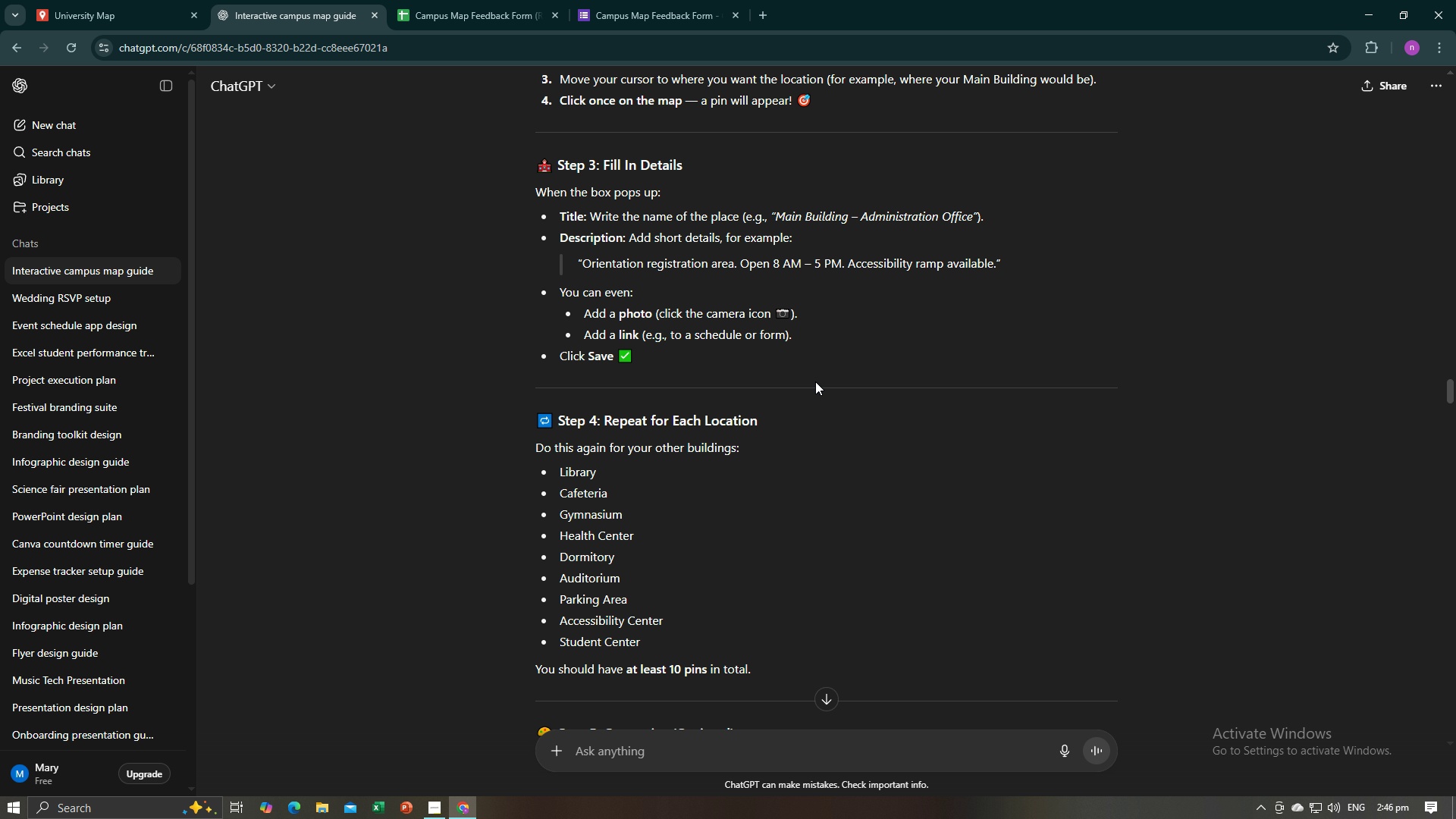 
scroll: coordinate [815, 381], scroll_direction: up, amount: 12.0
 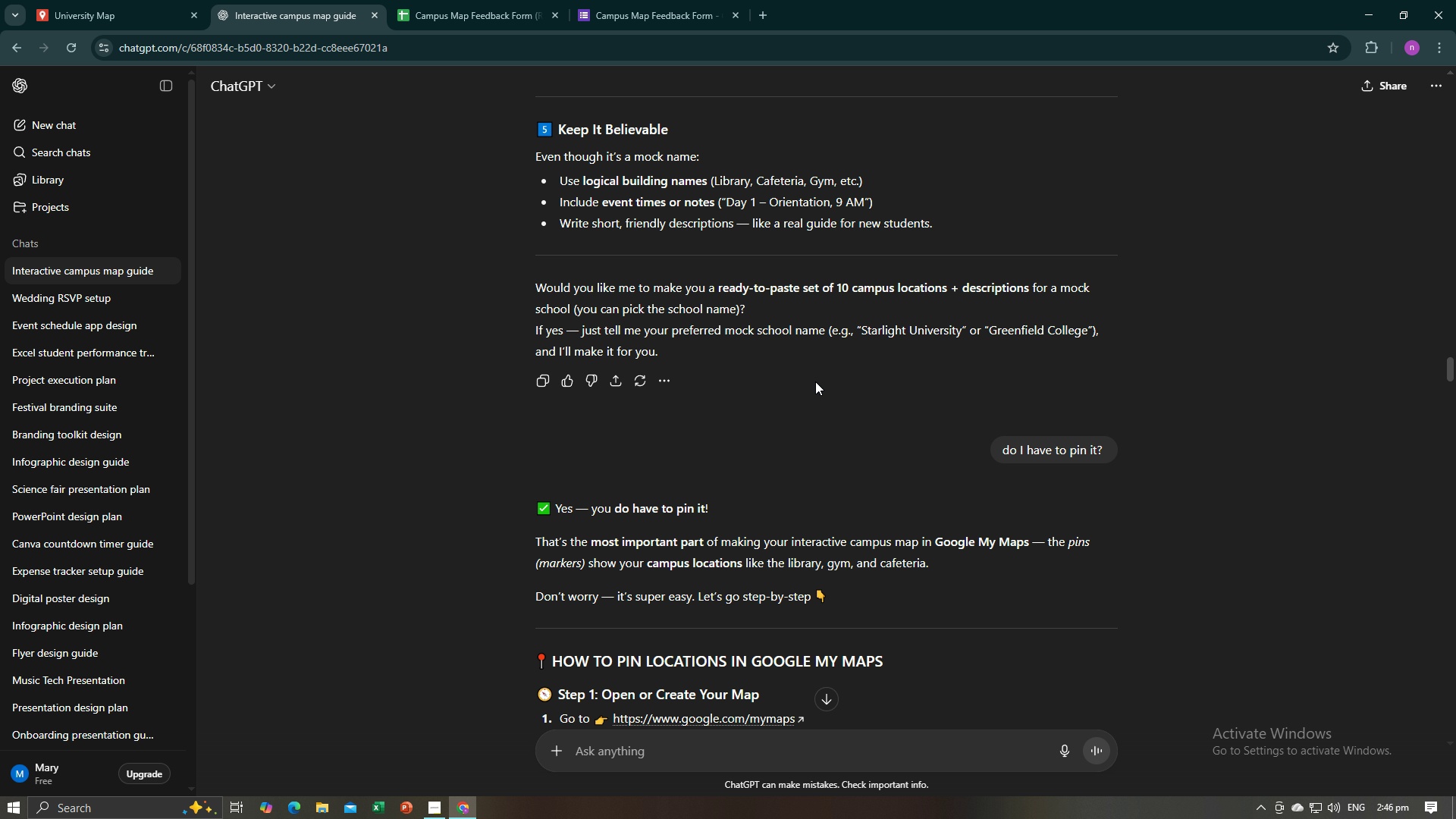 
scroll: coordinate [815, 381], scroll_direction: down, amount: 2.0
 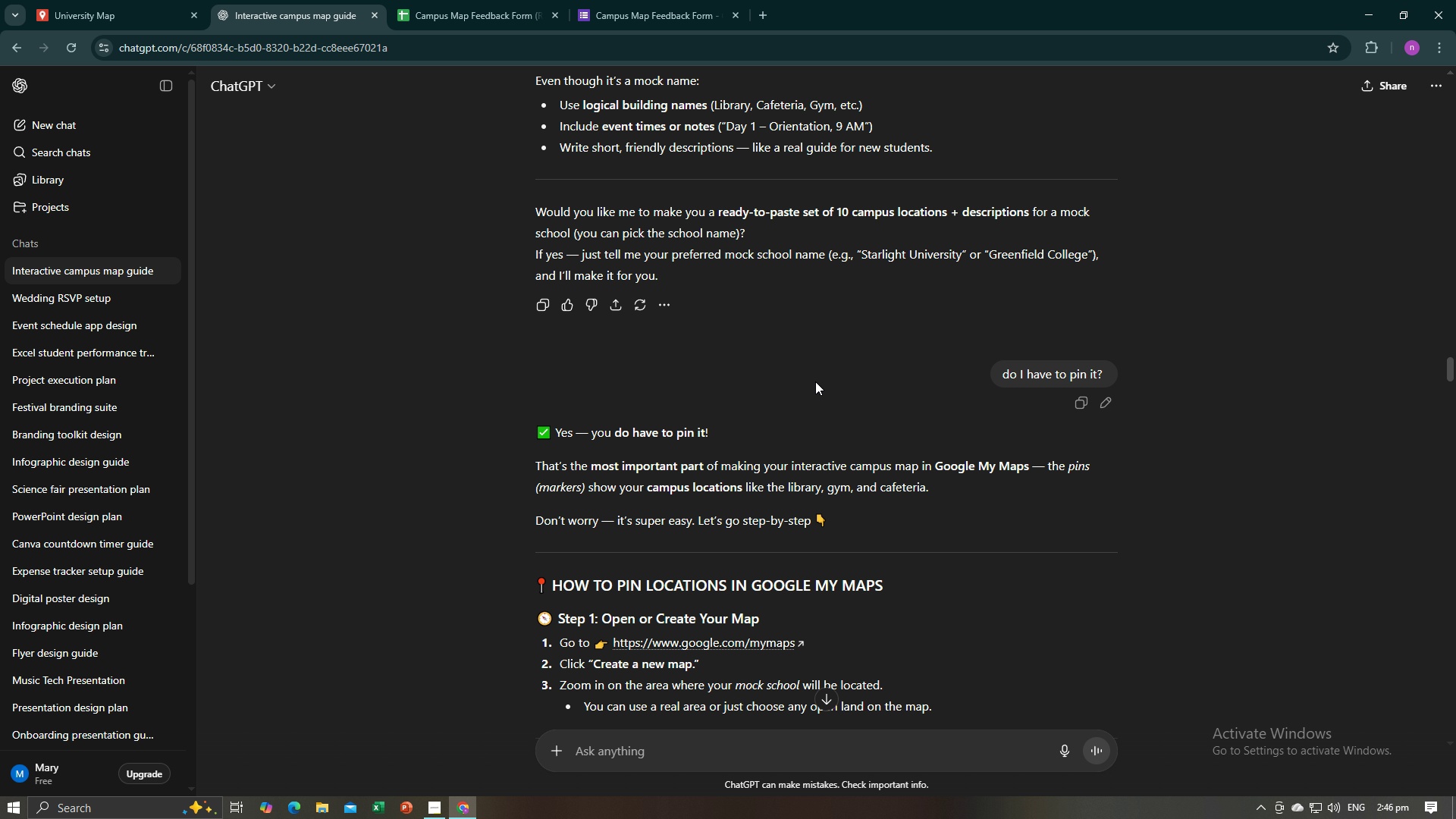 
scroll: coordinate [830, 386], scroll_direction: up, amount: 35.0
 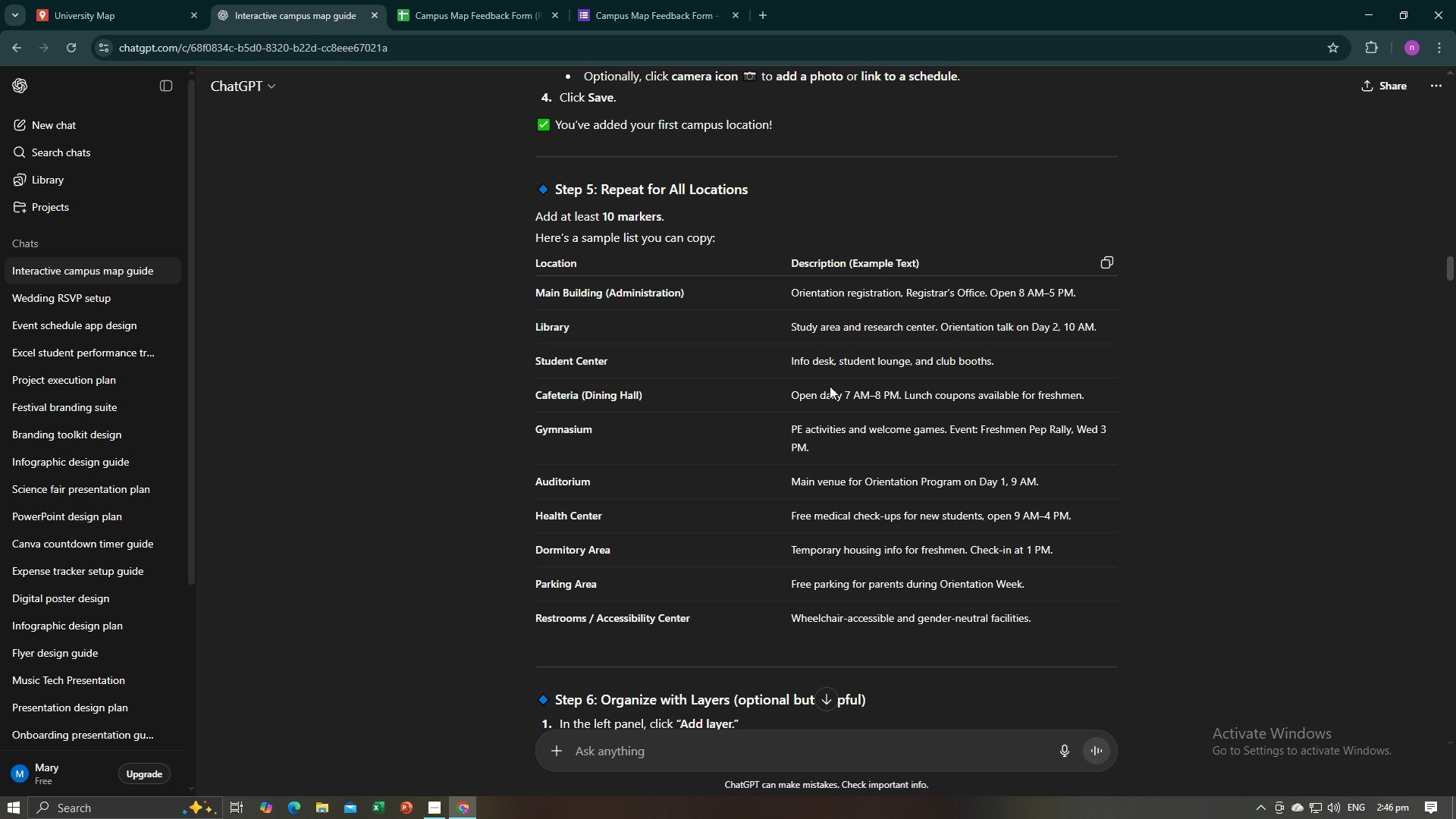 
scroll: coordinate [830, 386], scroll_direction: down, amount: 3.0
 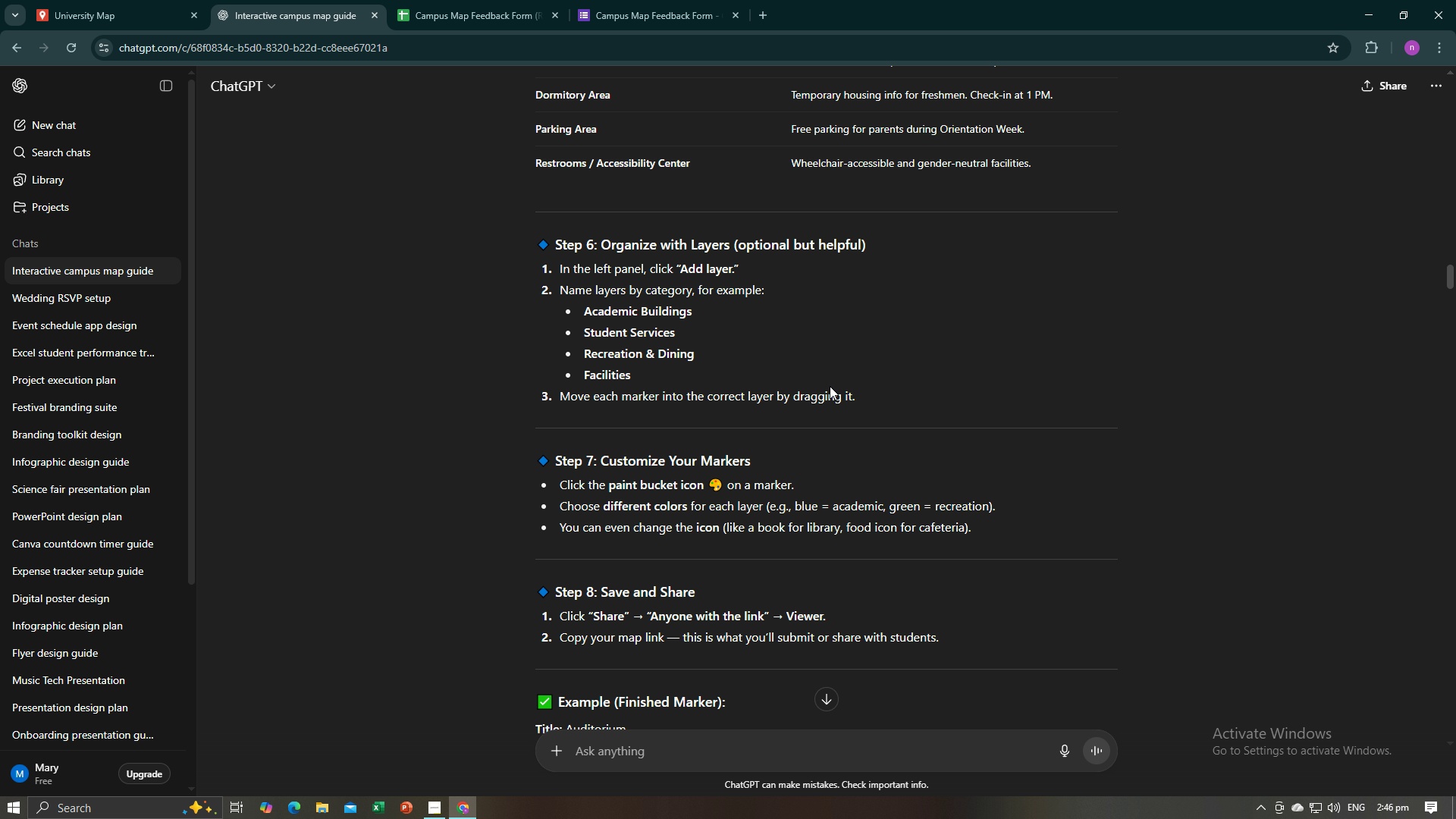 
scroll: coordinate [830, 386], scroll_direction: up, amount: 20.0
 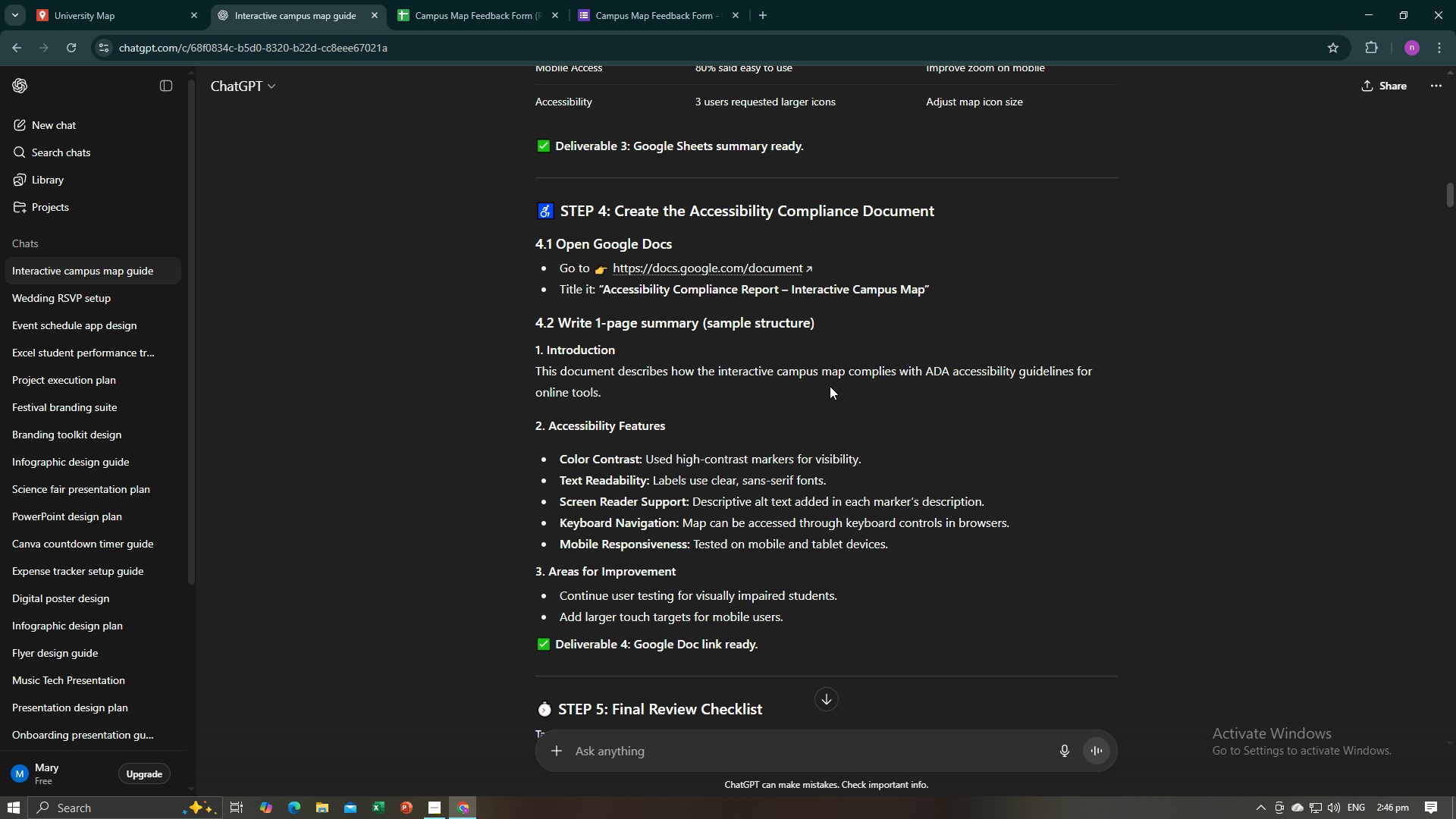 
scroll: coordinate [830, 386], scroll_direction: down, amount: 1.0
 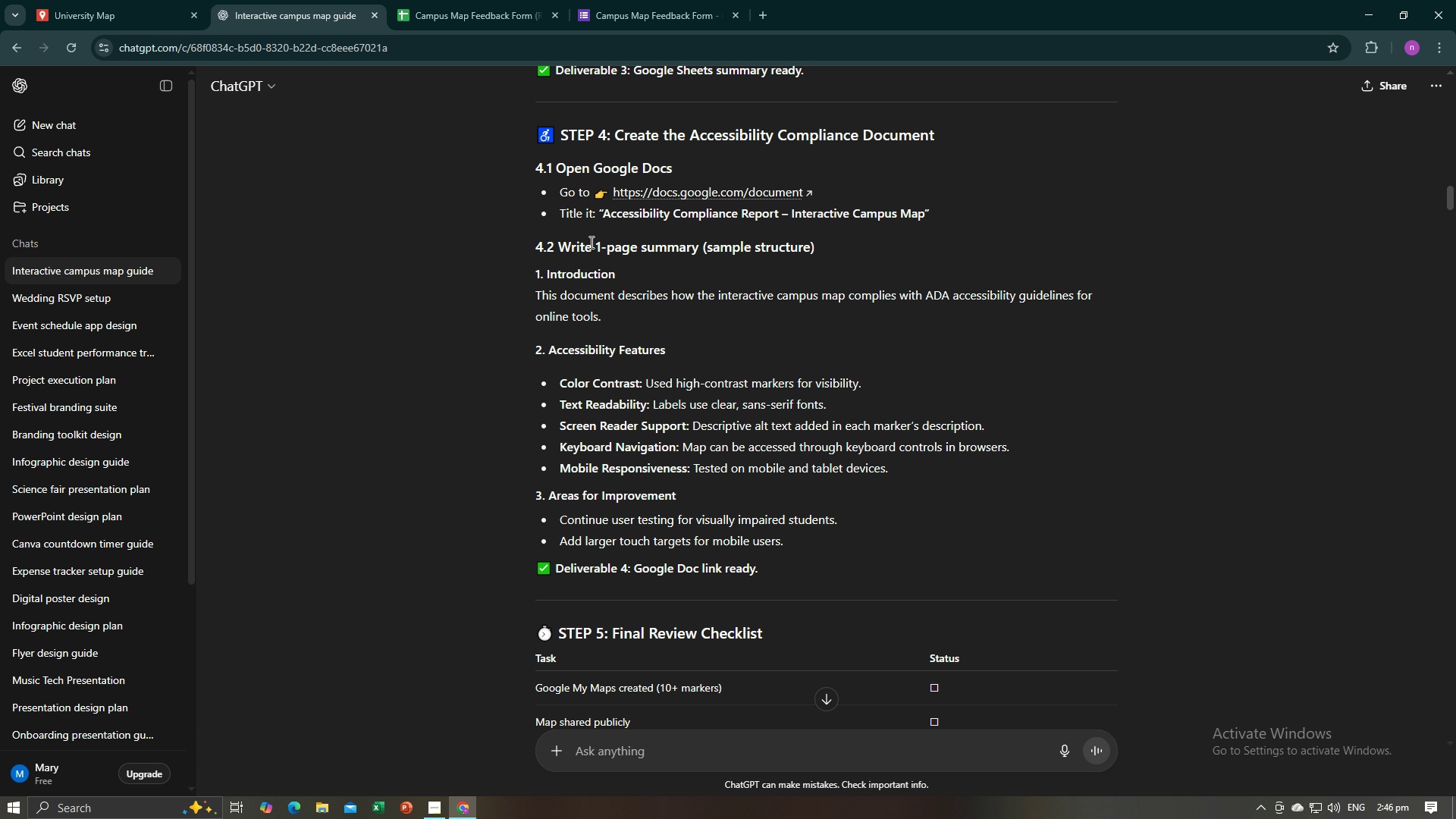 
wait(7.88)
 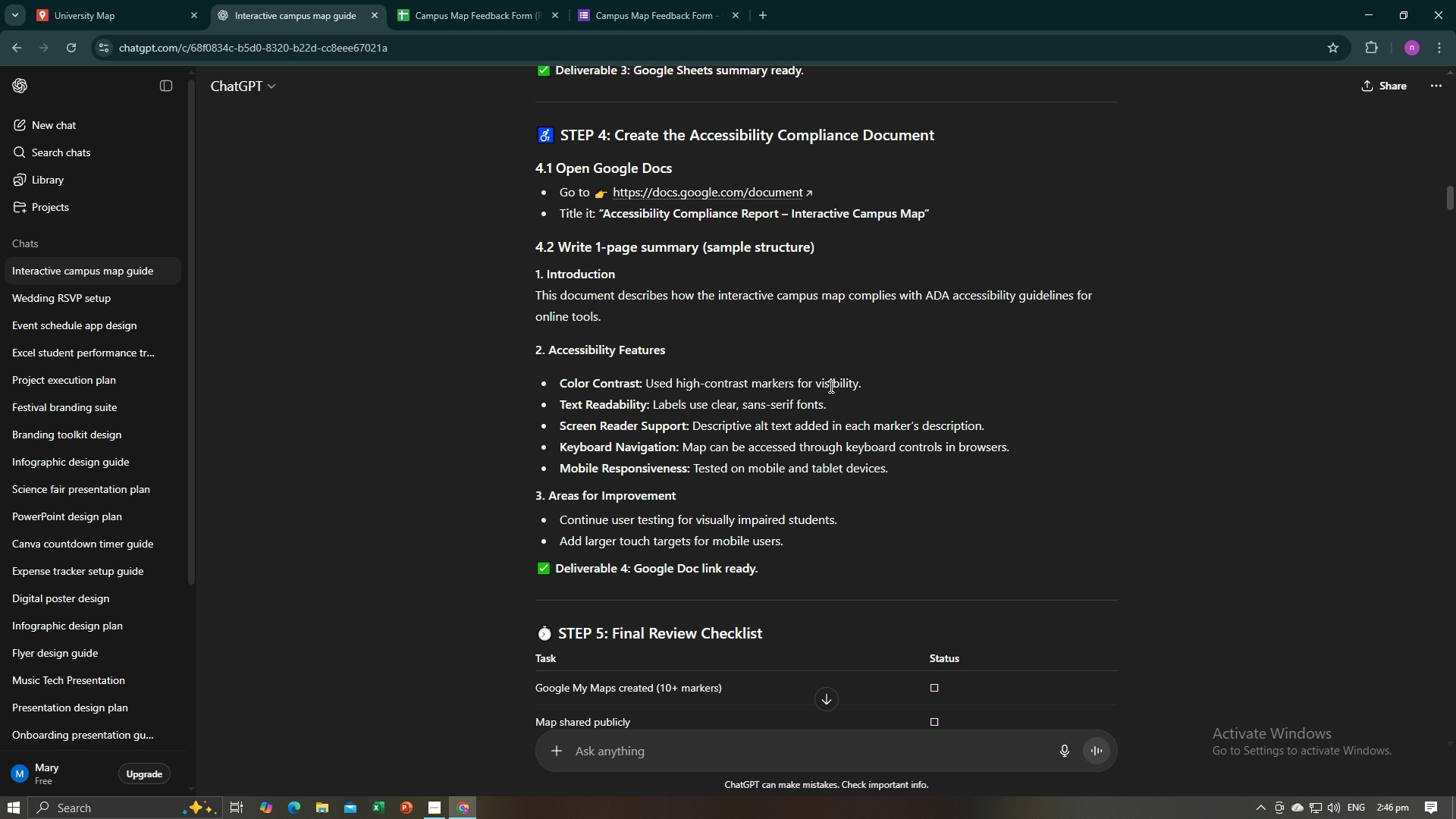 
scroll: coordinate [724, 397], scroll_direction: down, amount: 4.0
 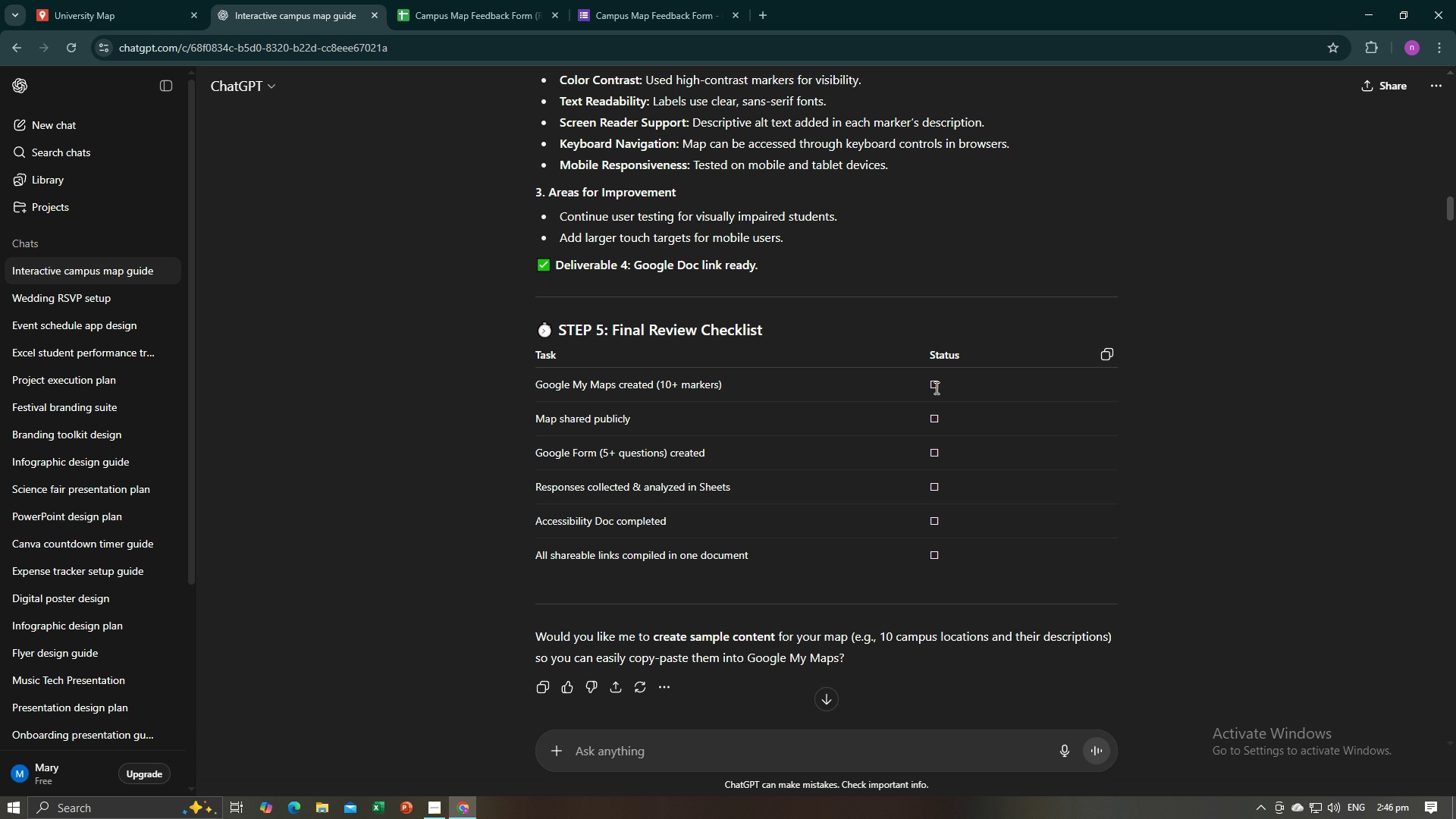 
left_click([132, 0])
 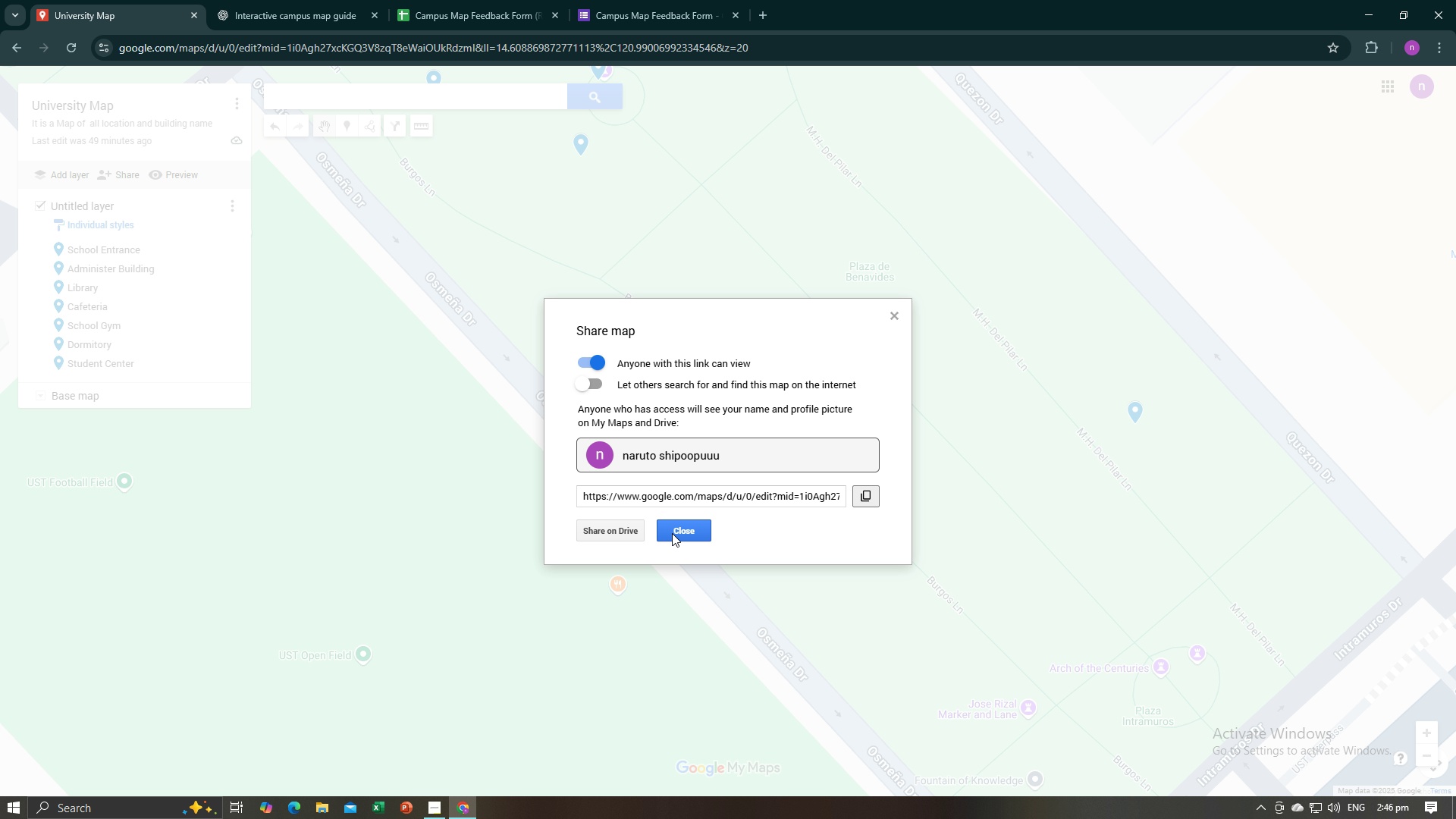 
left_click([673, 533])
 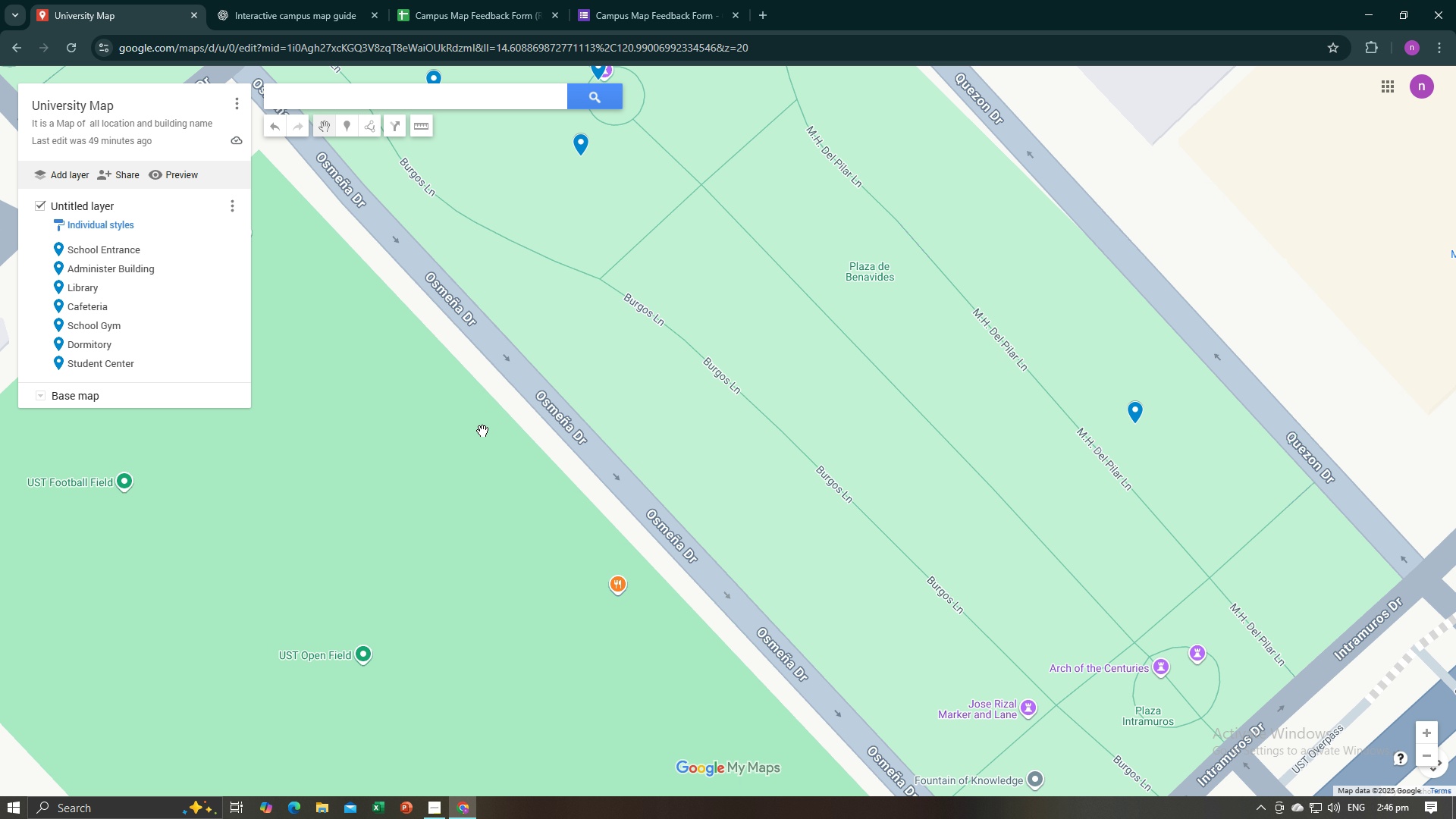 
scroll: coordinate [504, 372], scroll_direction: up, amount: 3.0
 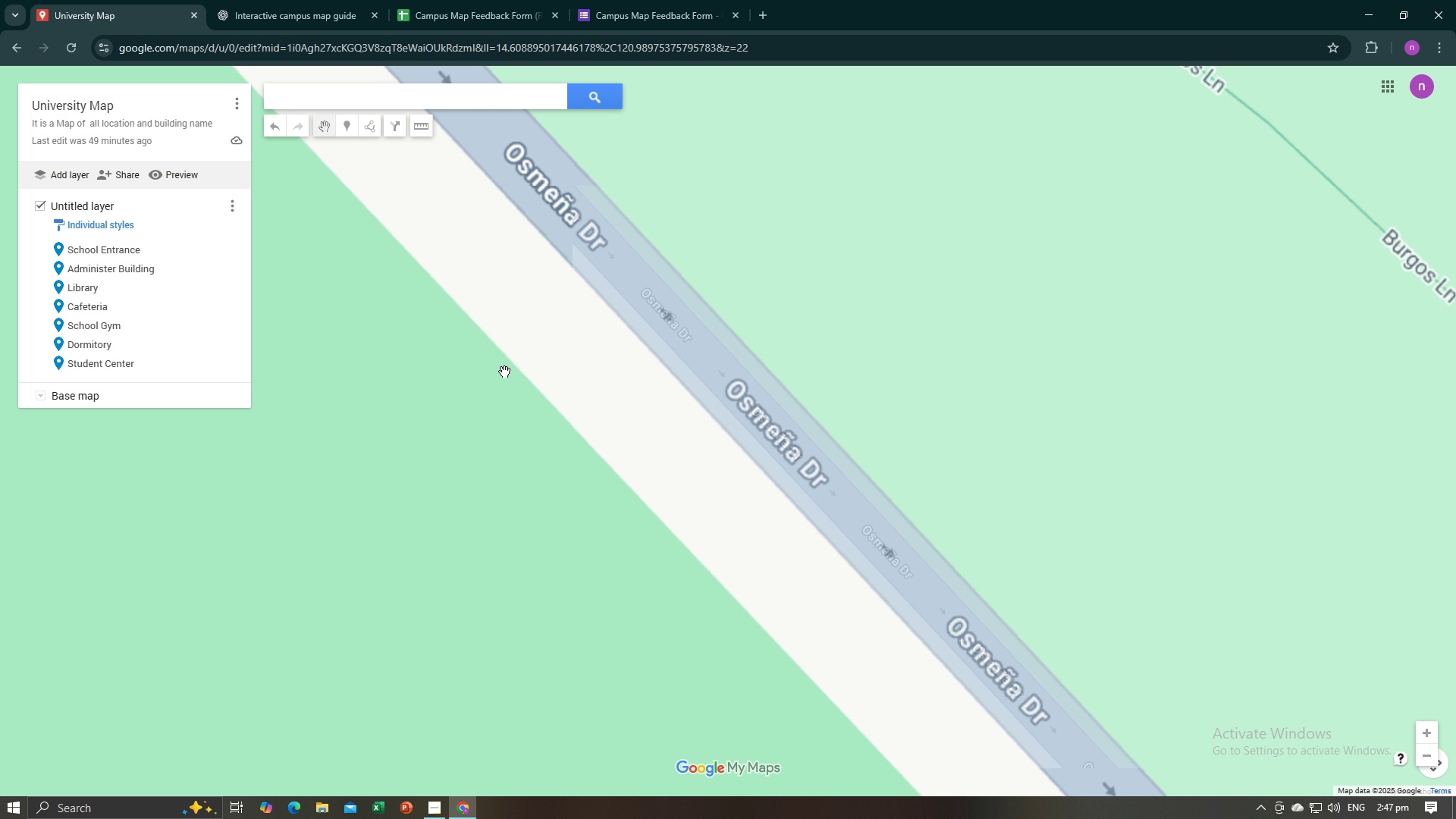 
scroll: coordinate [563, 335], scroll_direction: down, amount: 12.0
 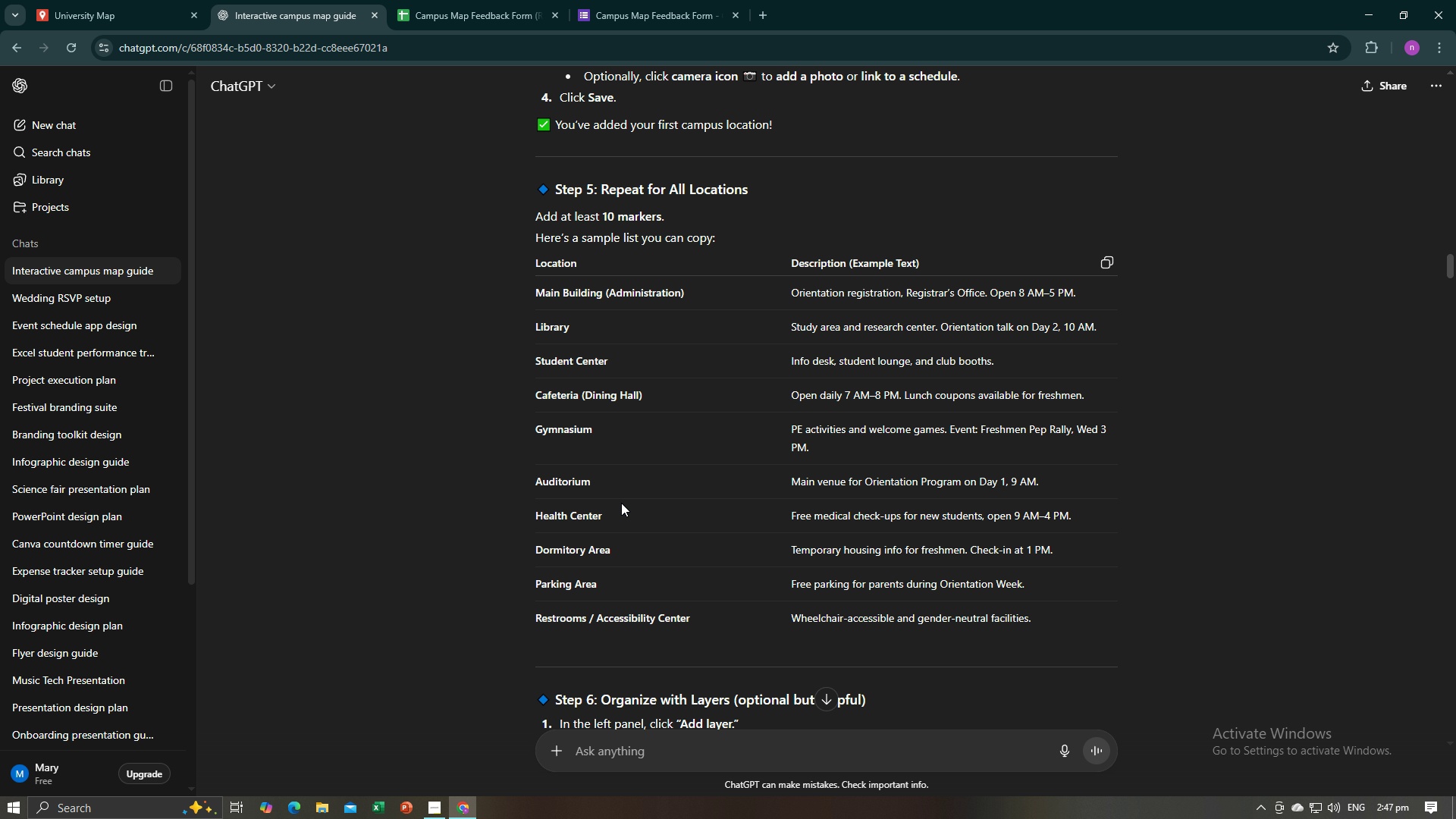 
left_click([446, 0])
 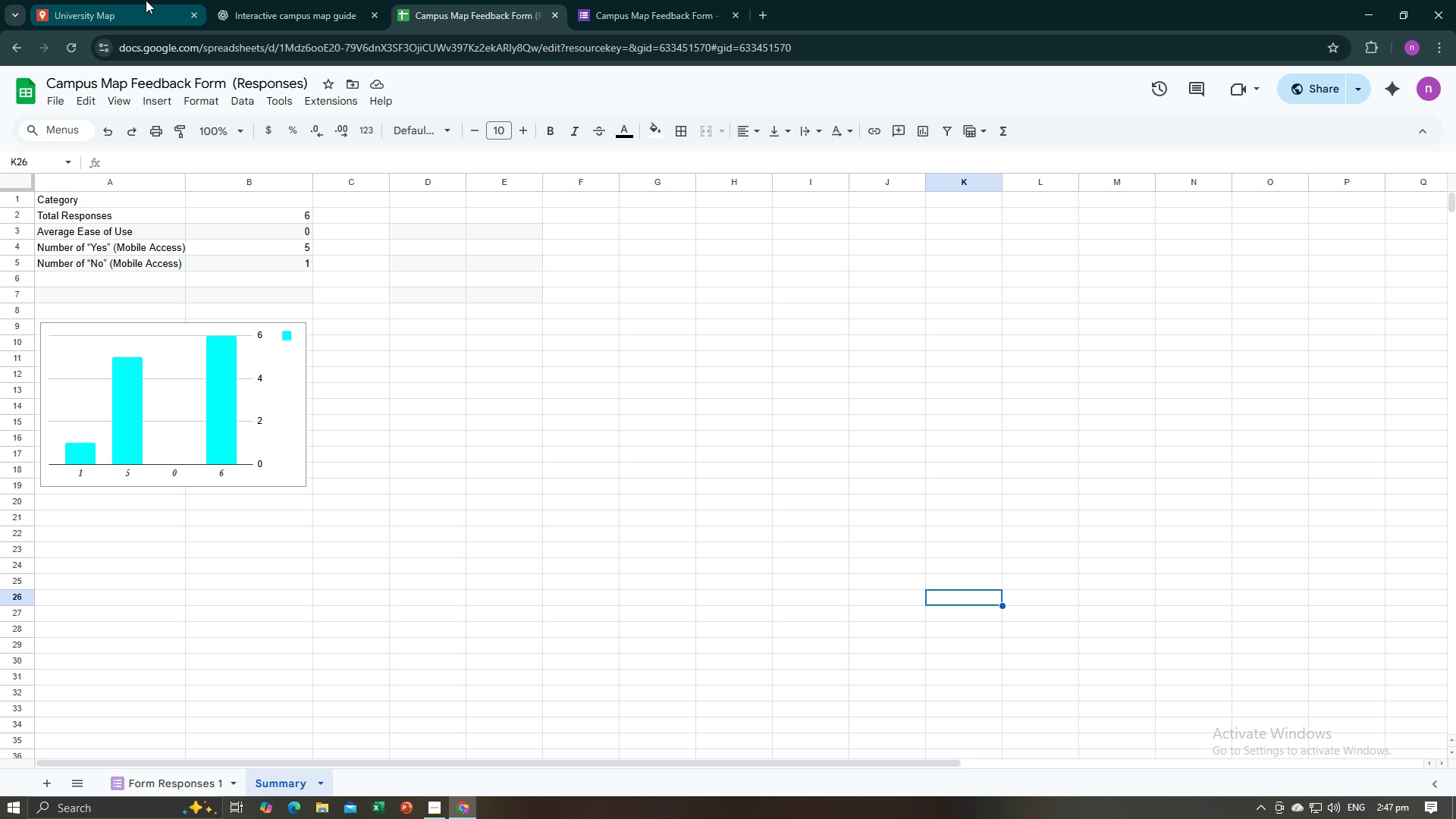 
left_click([144, 0])
 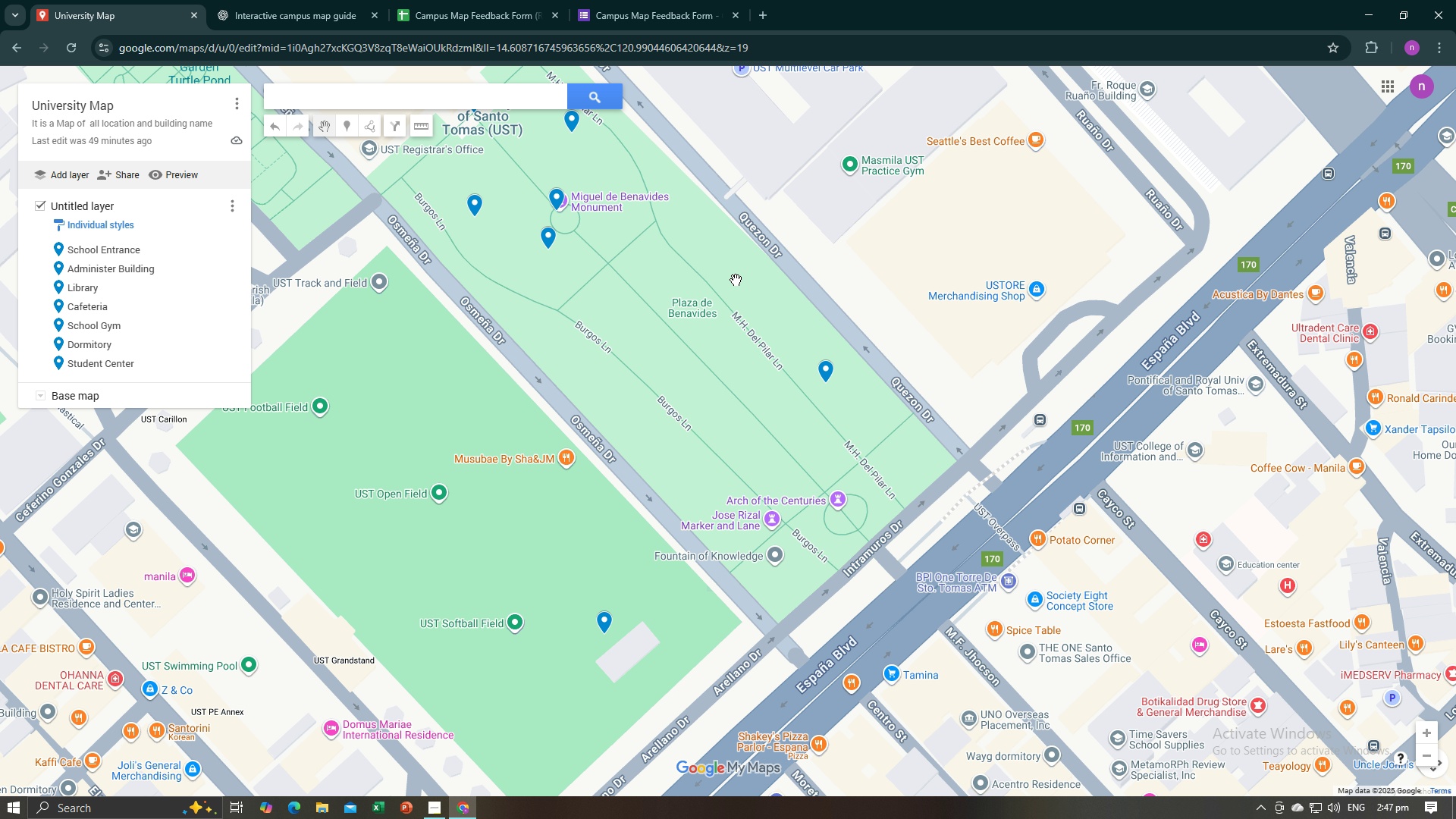 
left_click_drag(start_coordinate=[736, 278], to_coordinate=[670, 554])
 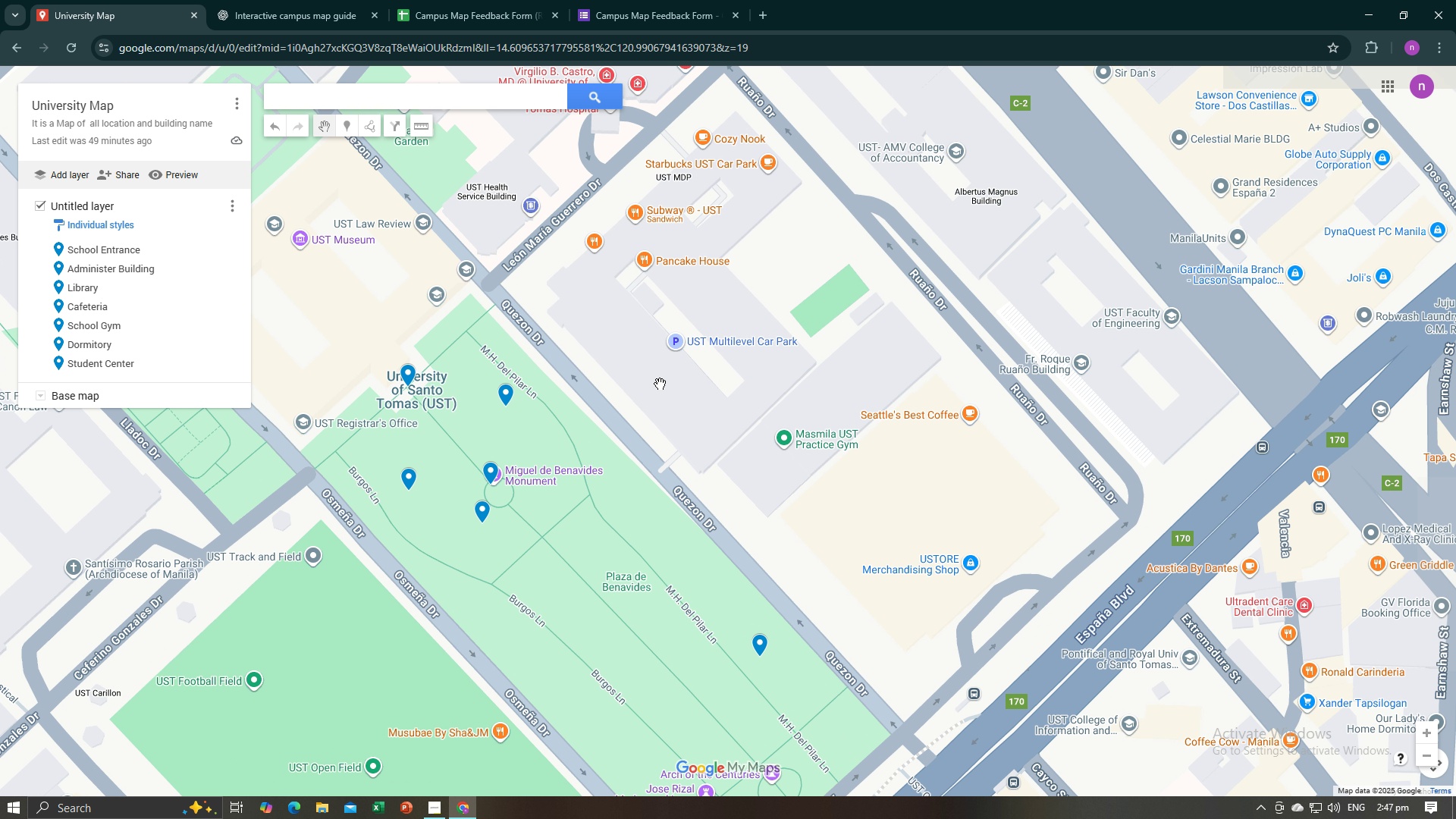 
left_click_drag(start_coordinate=[645, 436], to_coordinate=[740, 179])
 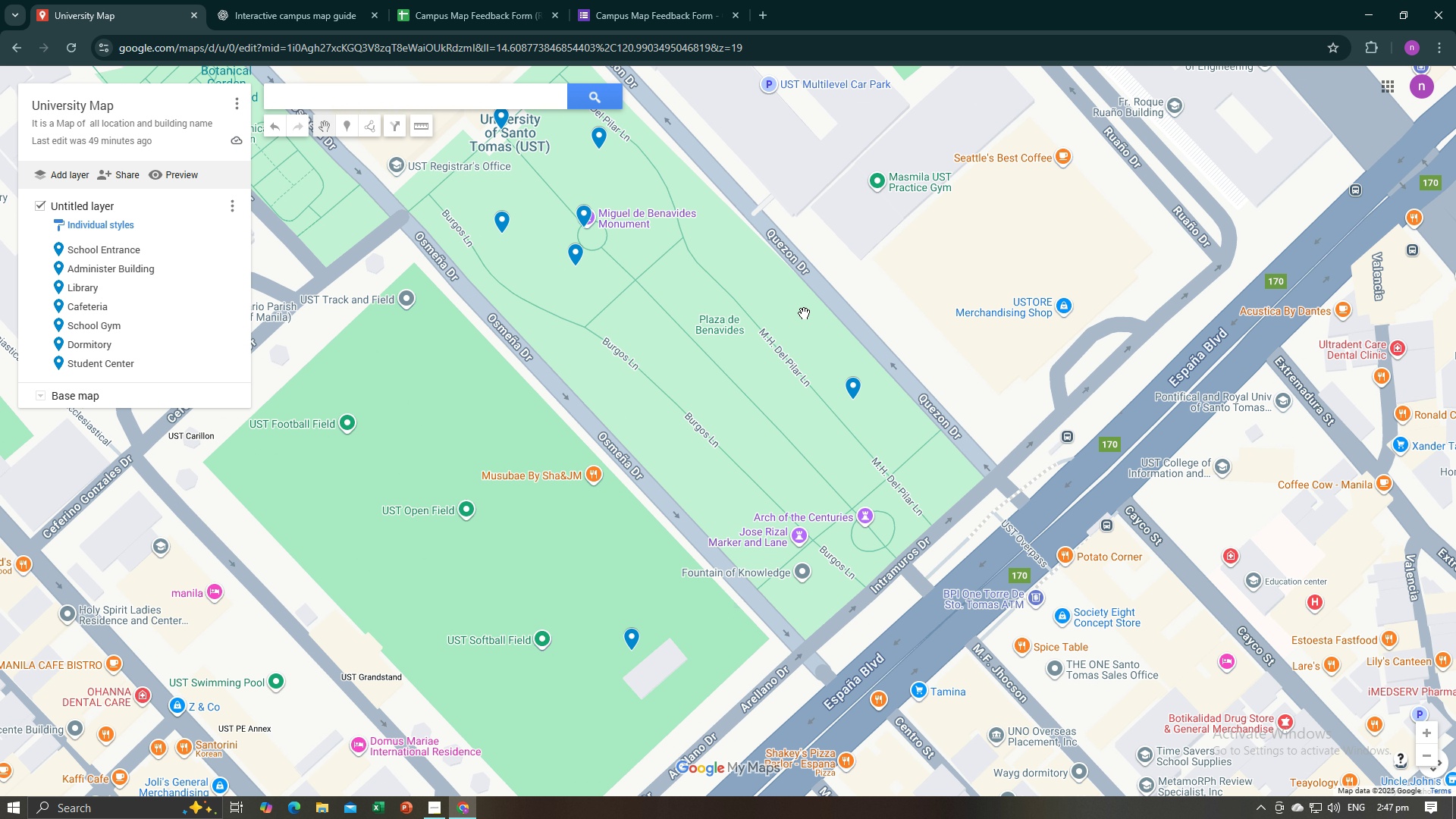 
left_click_drag(start_coordinate=[804, 313], to_coordinate=[839, 262])
 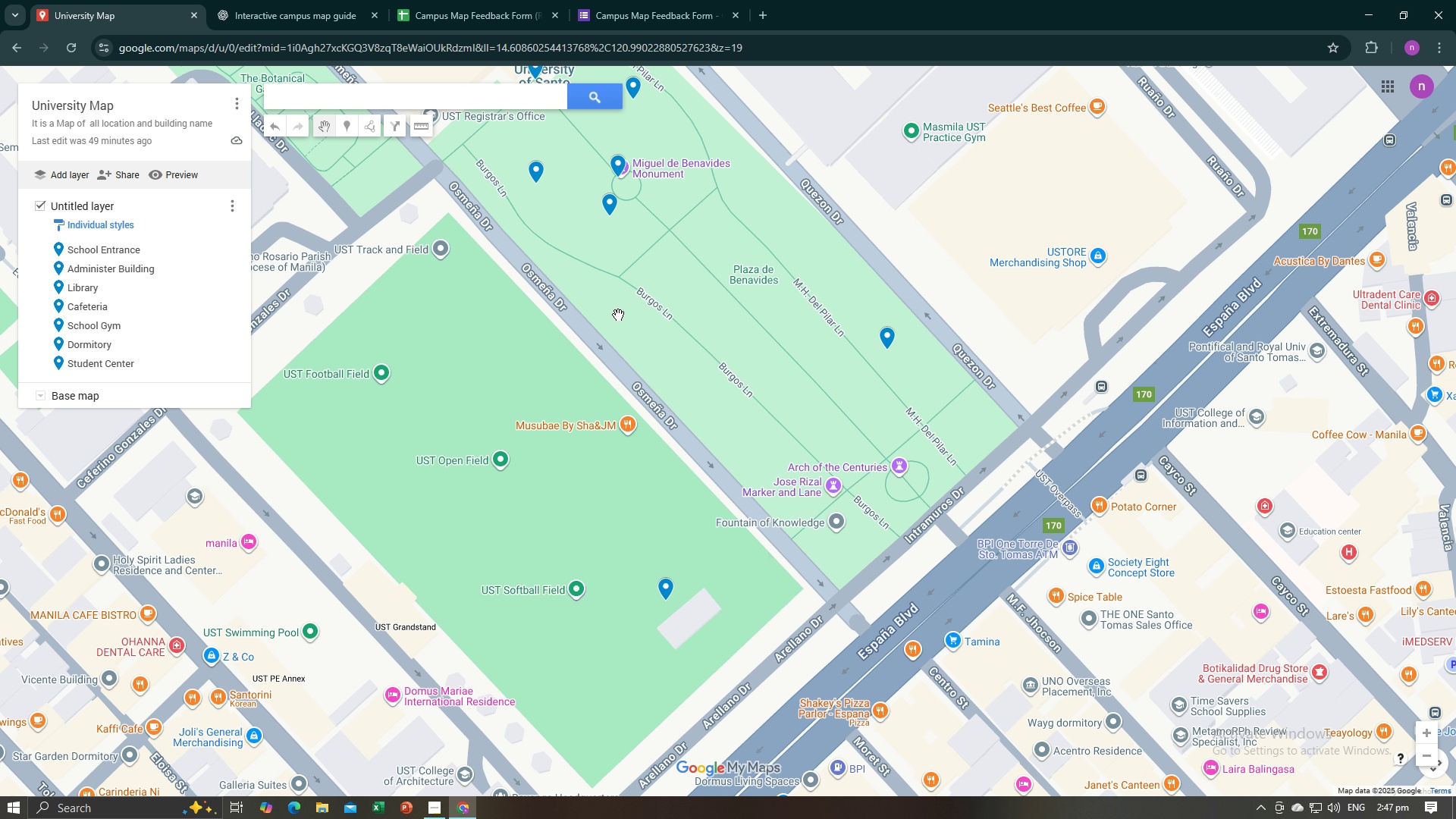 
left_click_drag(start_coordinate=[596, 326], to_coordinate=[608, 399])
 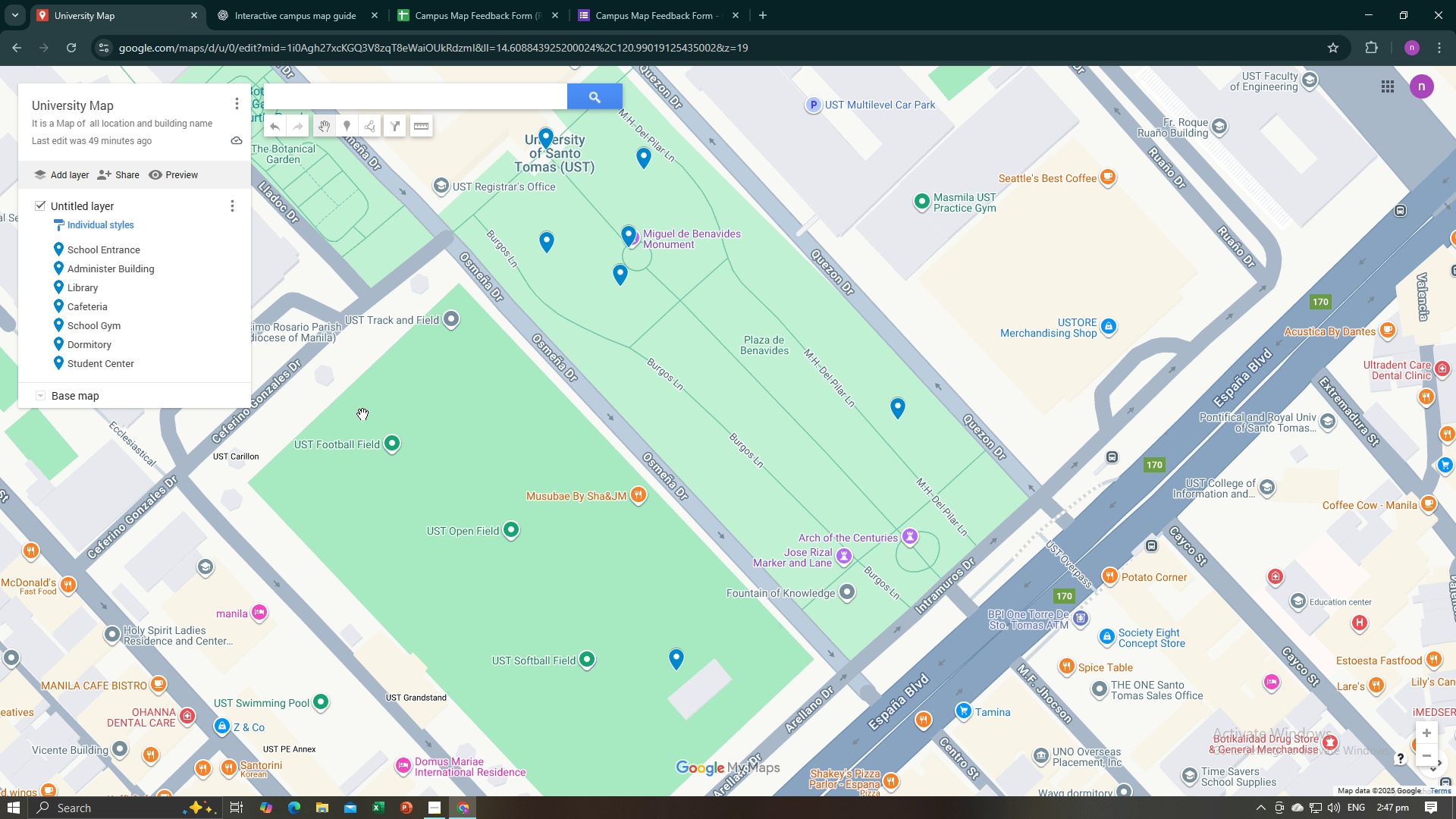 
left_click([299, 469])
 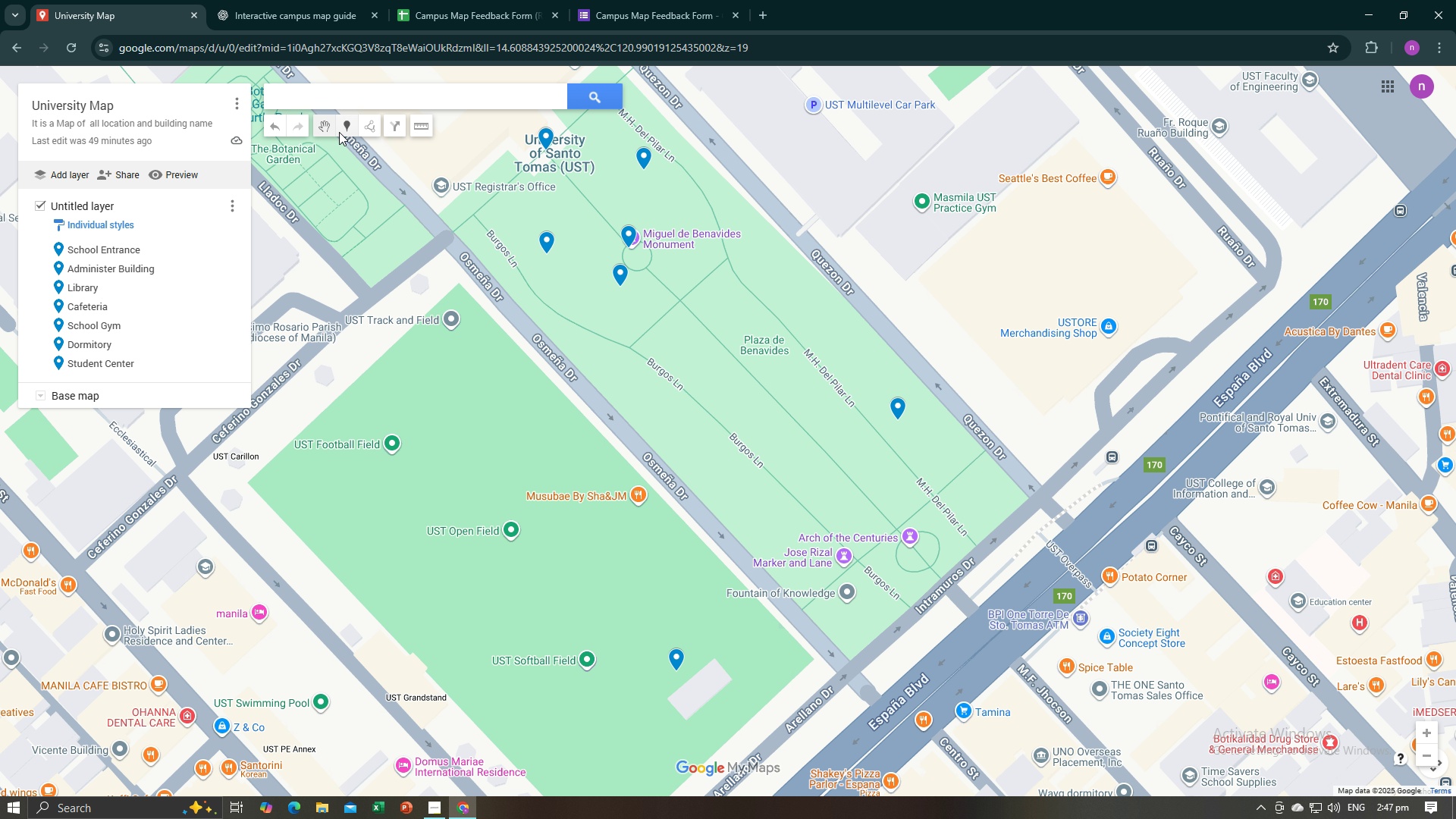 
left_click([344, 124])
 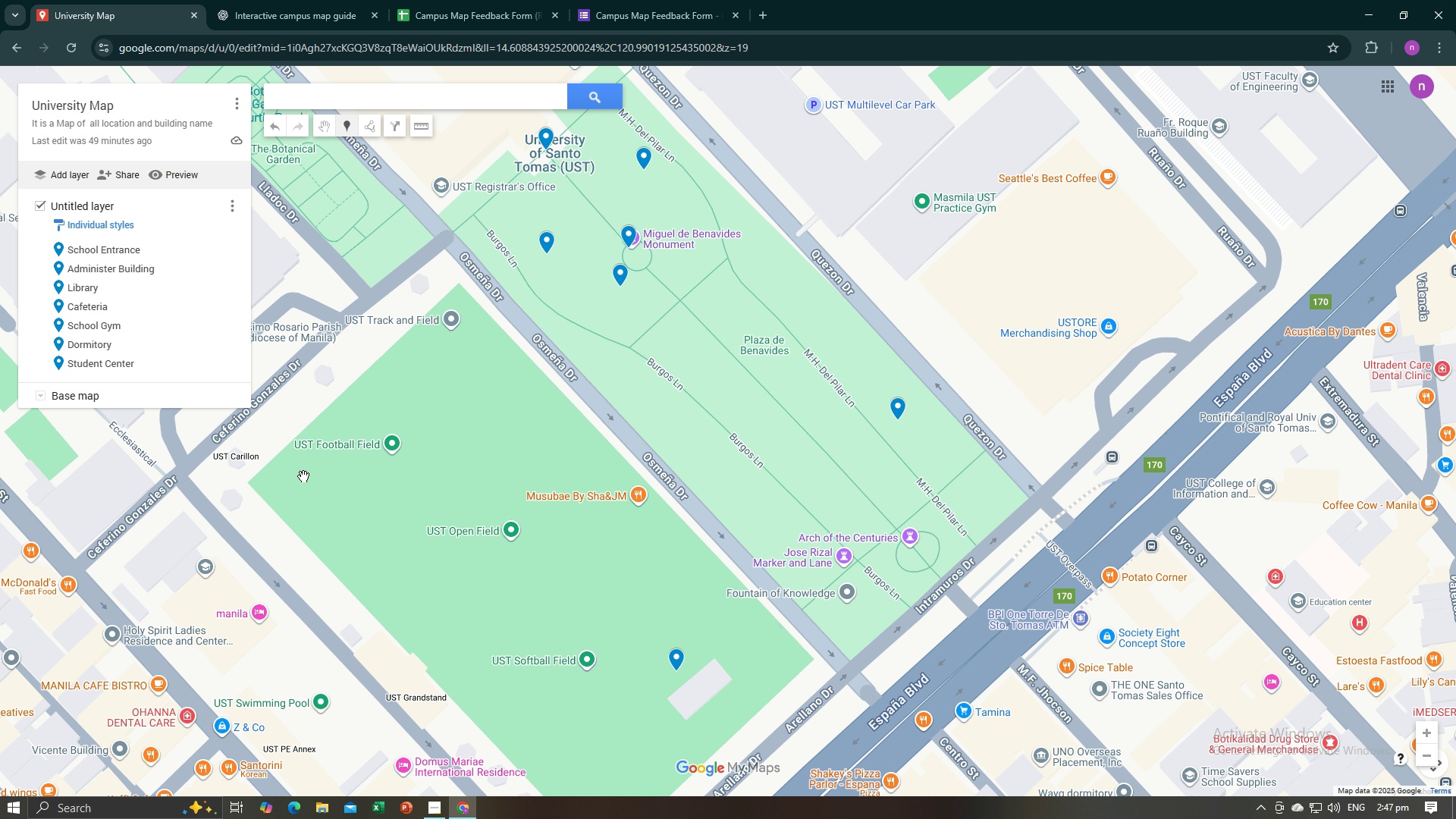 
left_click([303, 476])
 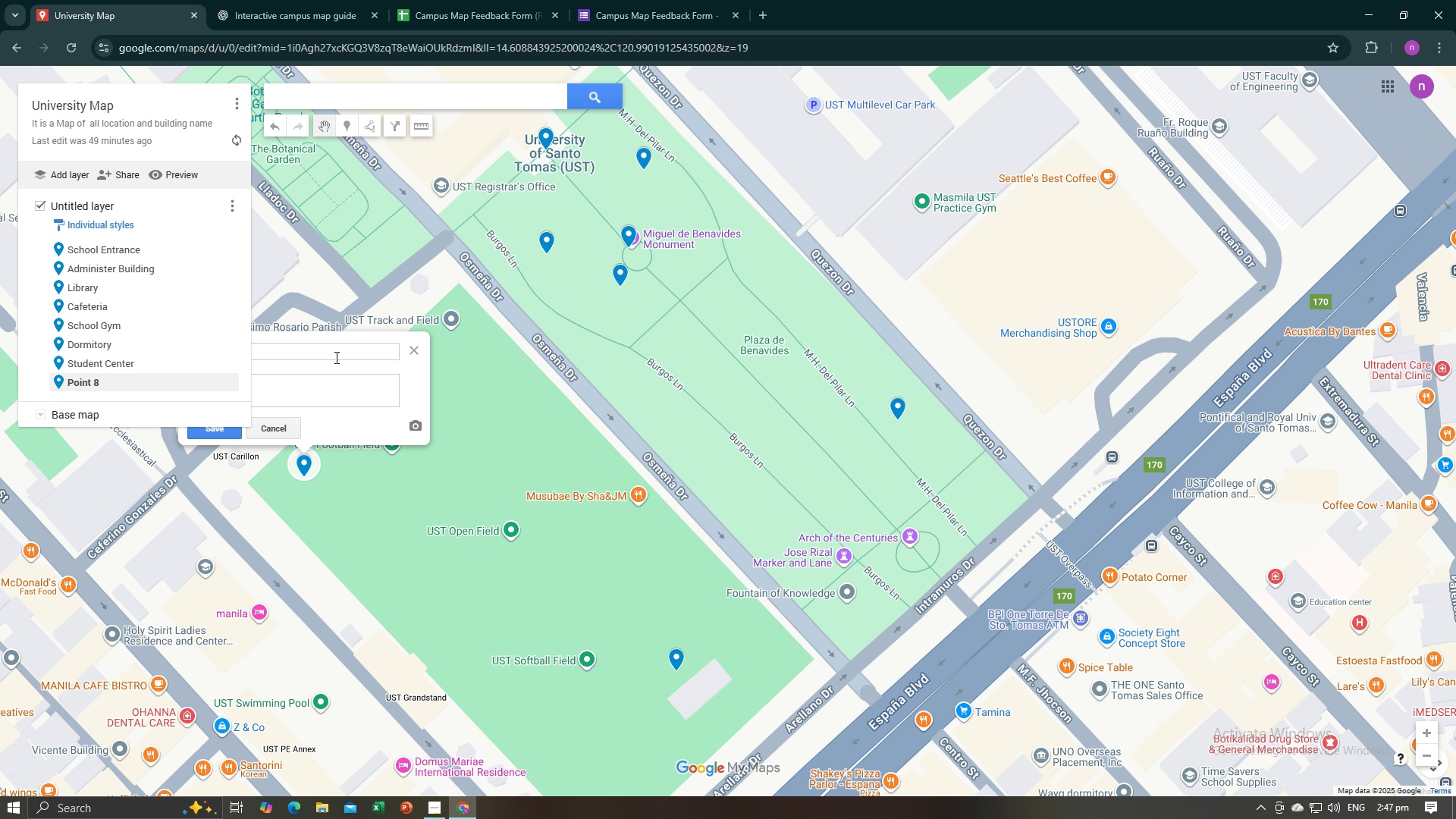 
left_click([335, 357])
 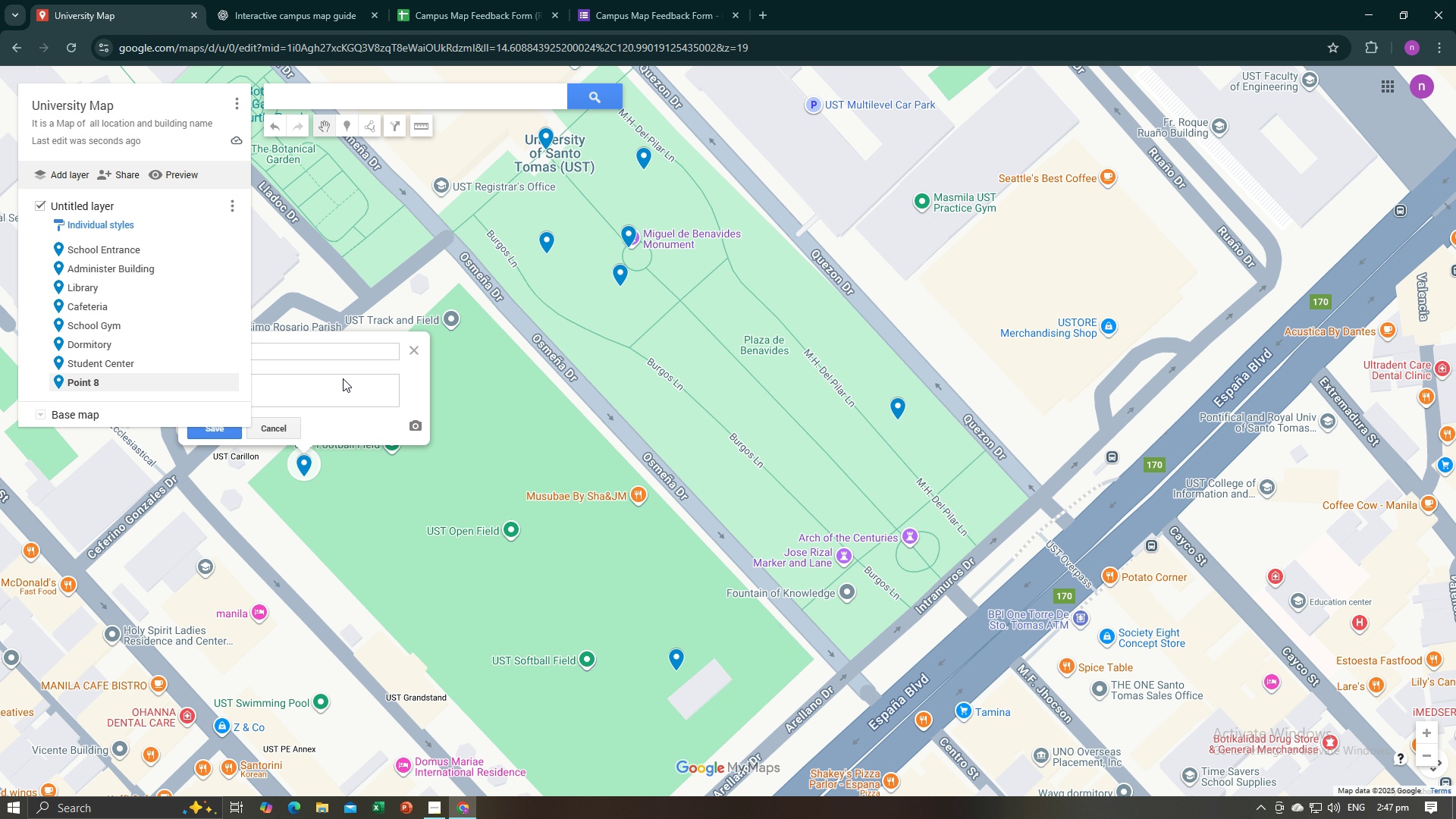 
left_click_drag(start_coordinate=[409, 495], to_coordinate=[589, 496])
 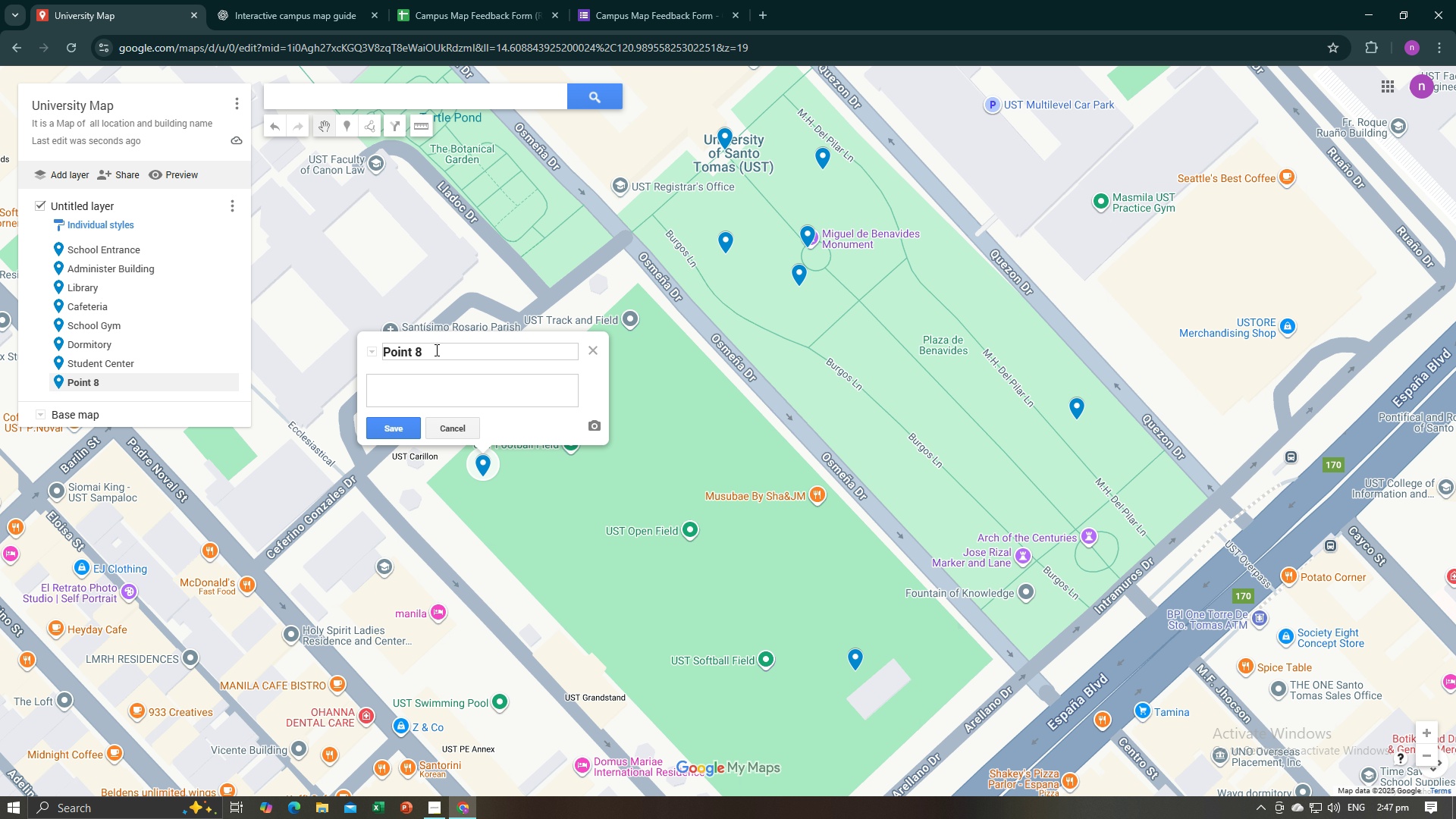 
left_click([435, 350])
 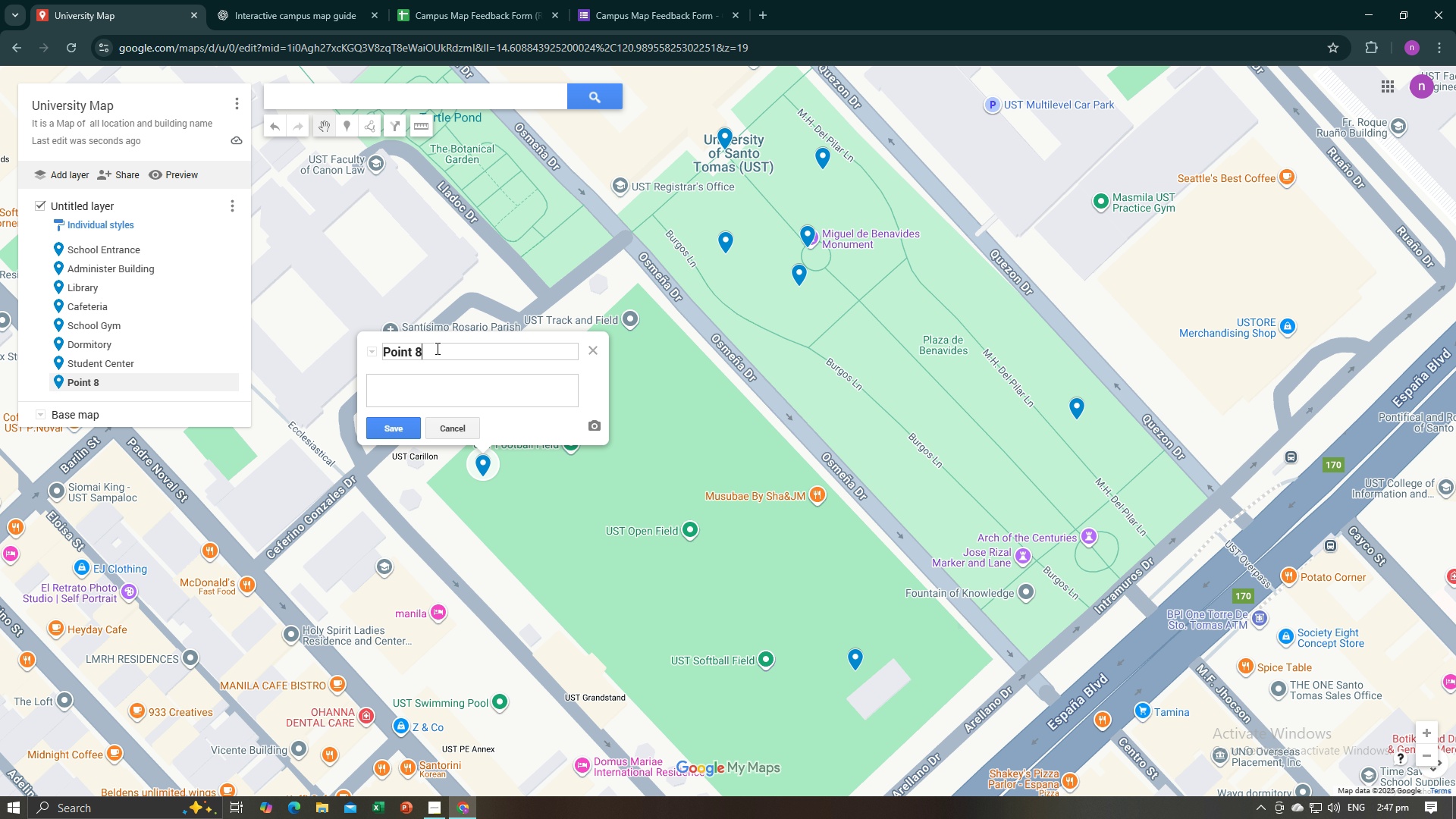 
left_click_drag(start_coordinate=[439, 348], to_coordinate=[385, 354])
 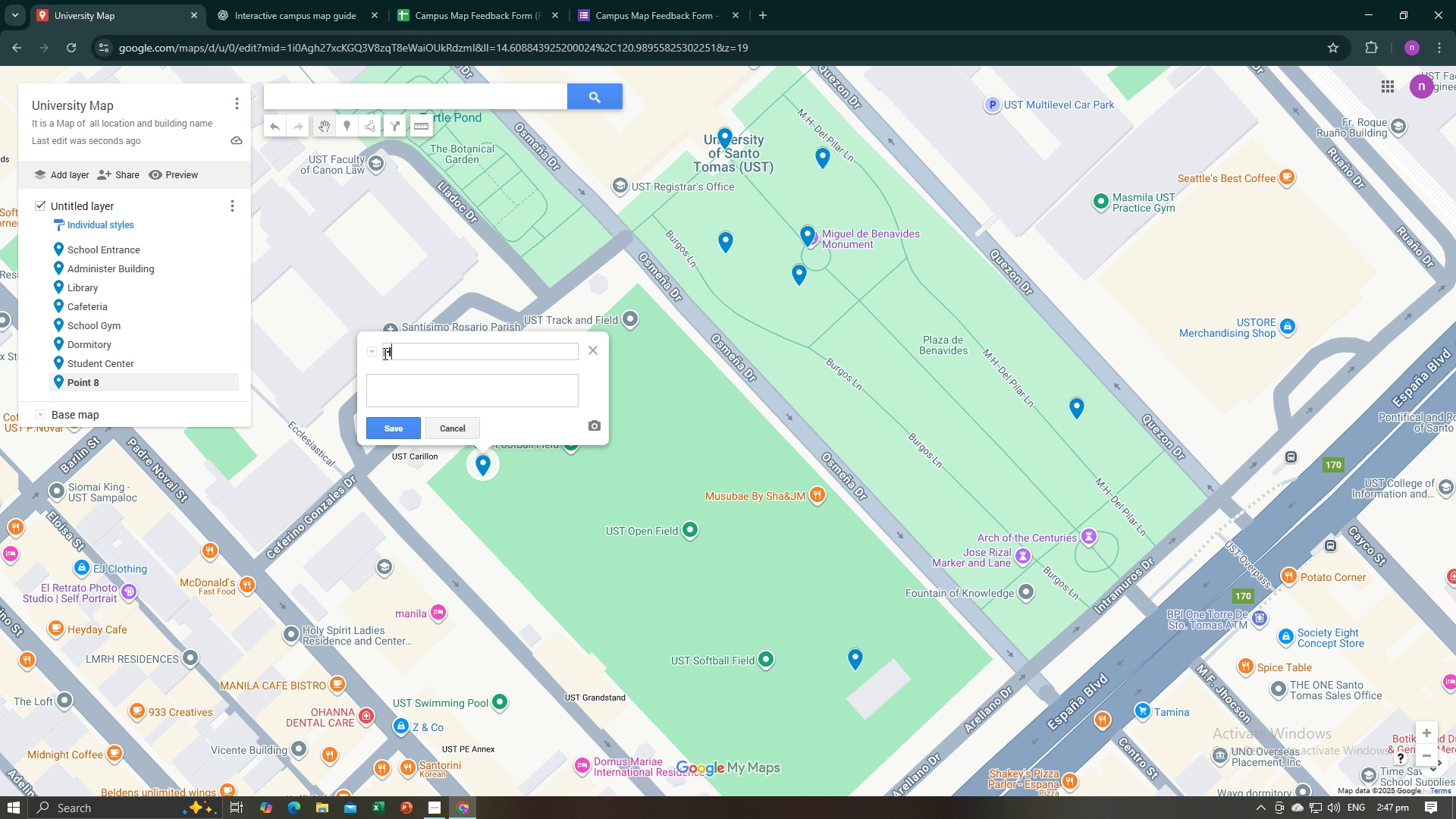 
type(Health C)
key(Backspace)
key(Backspace)
key(Backspace)
key(Backspace)
key(Backspace)
key(Backspace)
key(Backspace)
type(ntr)
 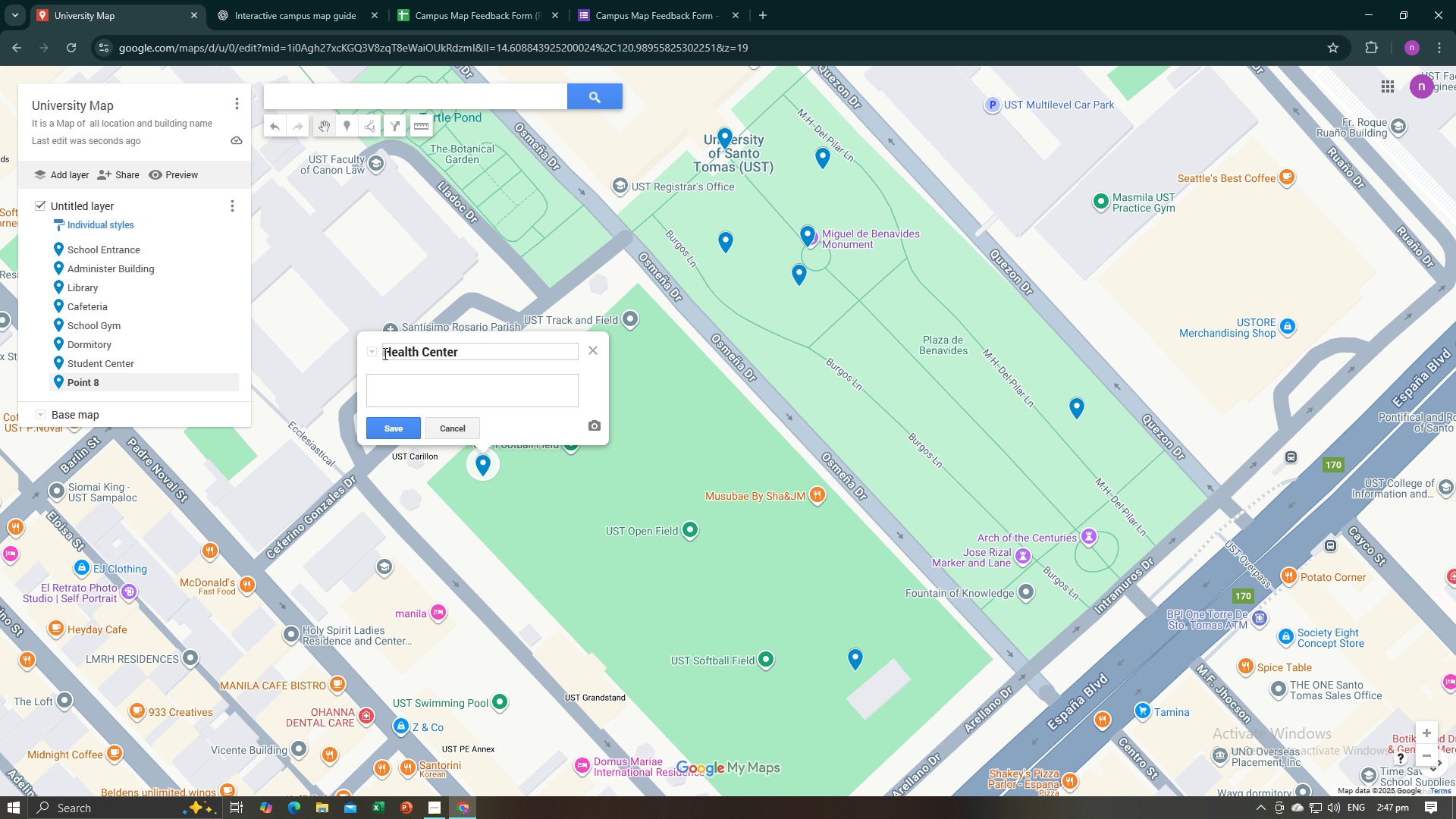 
left_click([406, 395])
 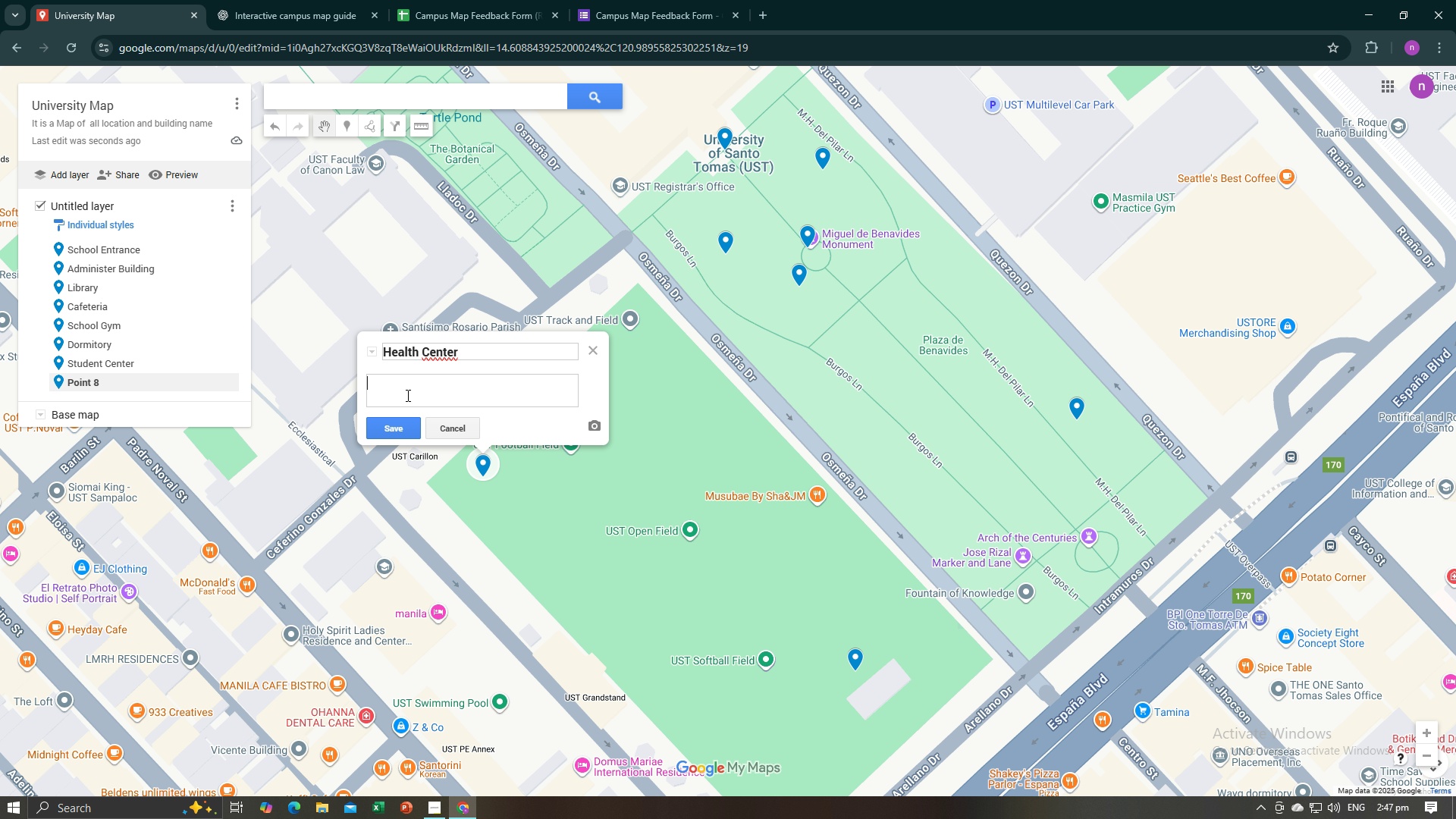 
type(I)
key(Backspace)
key(Backspace)
type(Clinic for stue)
key(Backspace)
type(dents )
 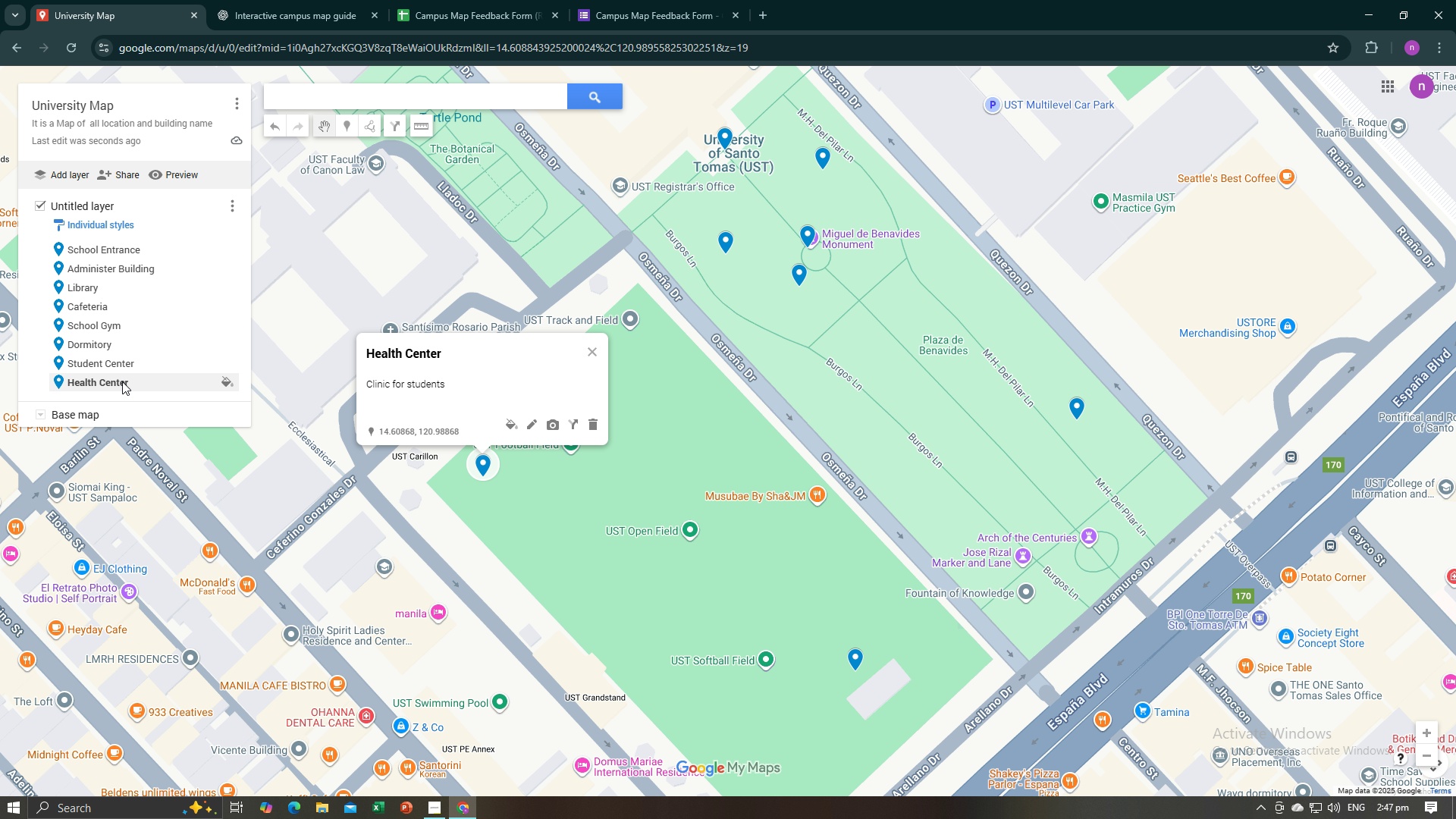 
wait(7.14)
 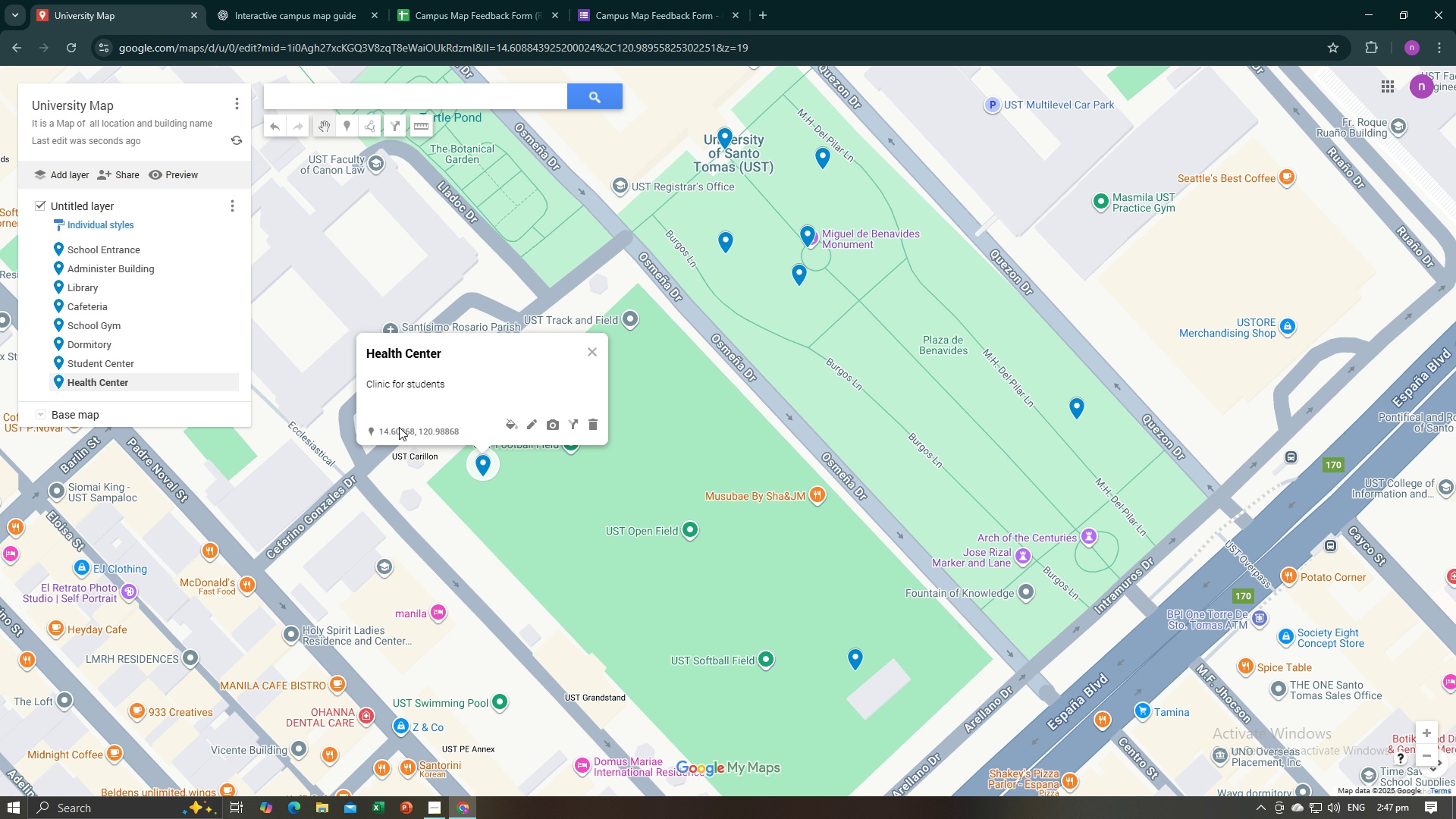 
left_click([300, 8])
 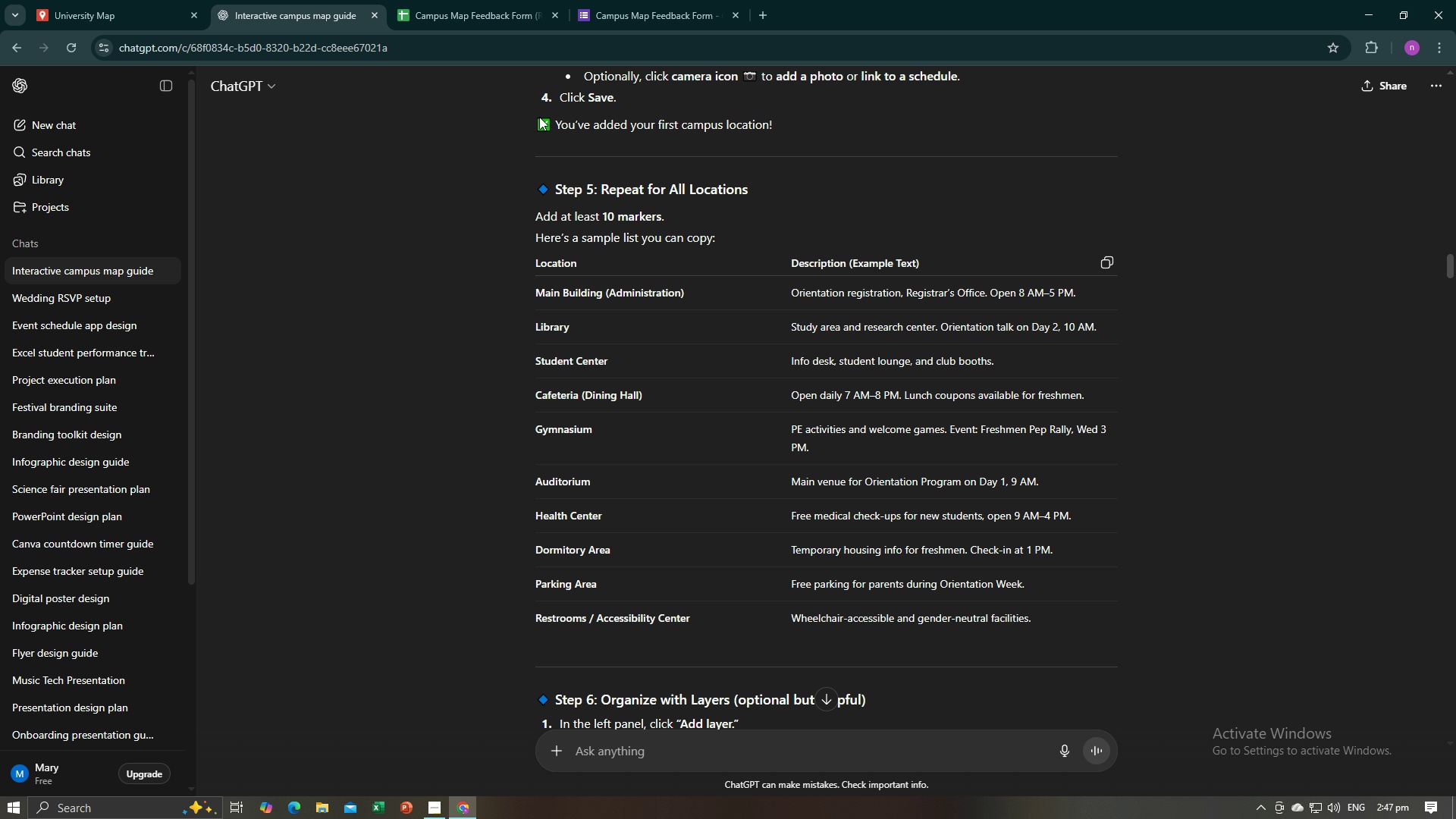 
left_click([469, 5])
 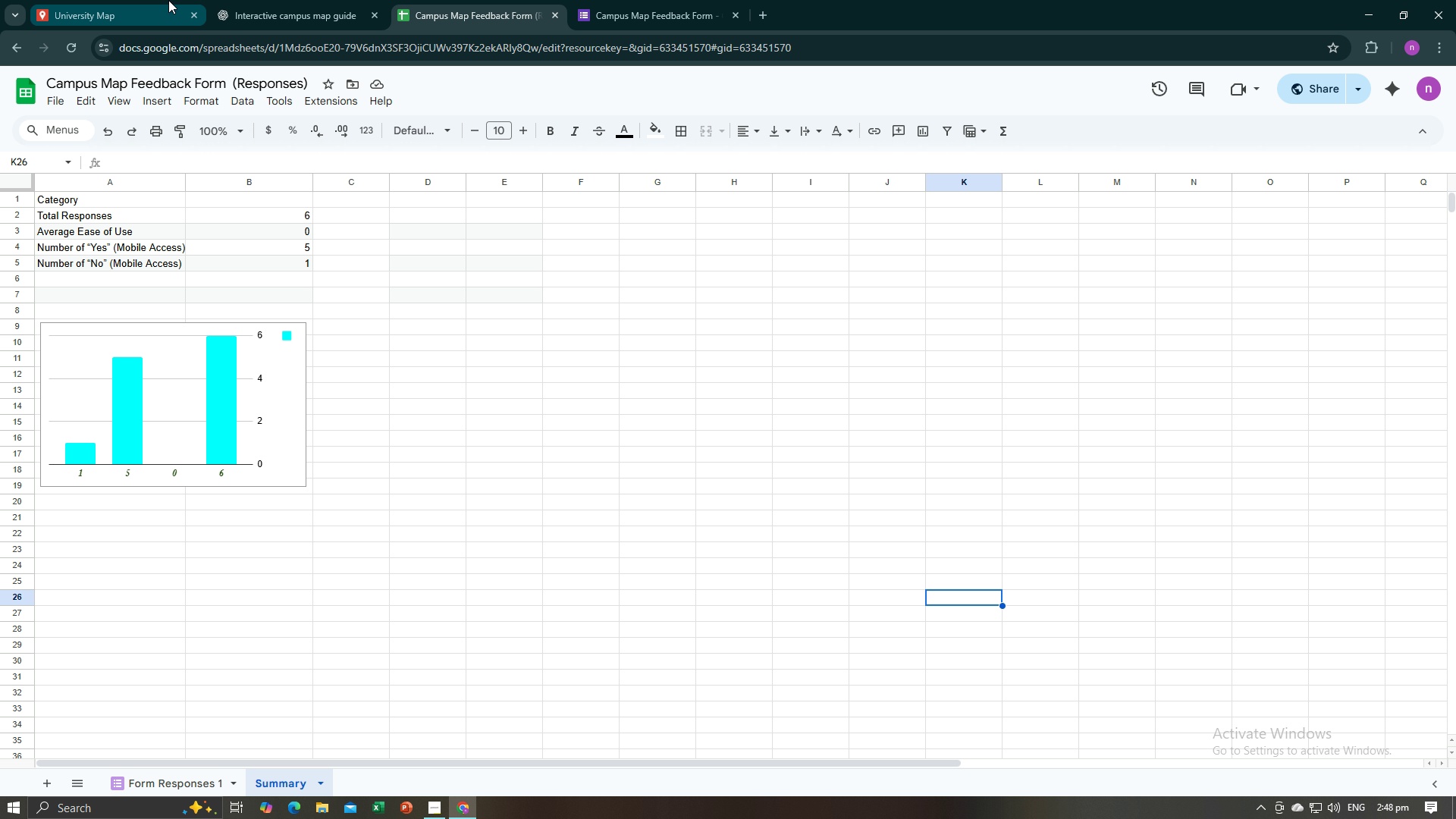 
left_click([147, 0])
 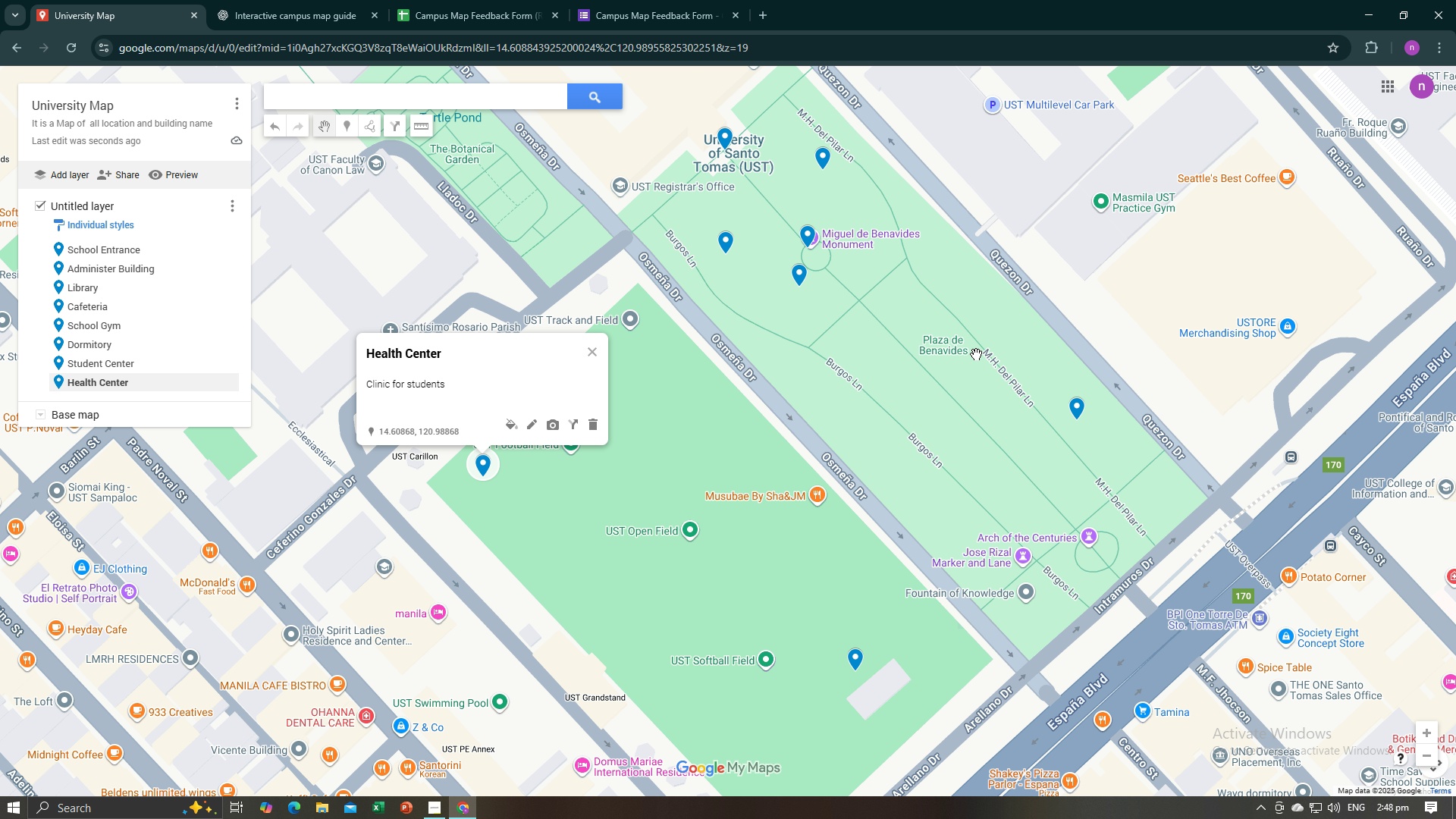 
left_click_drag(start_coordinate=[970, 349], to_coordinate=[780, 373])
 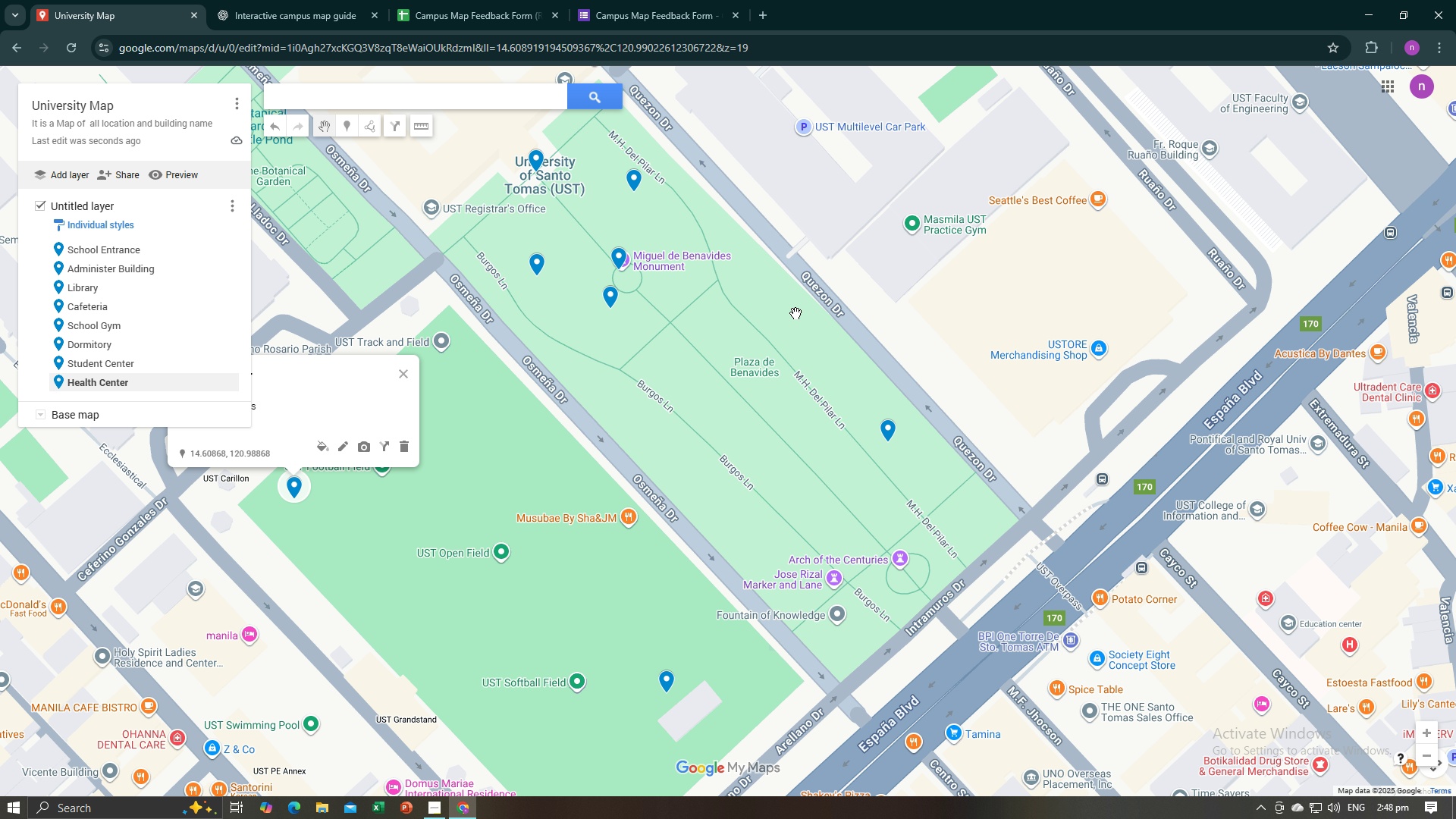 
left_click([795, 313])
 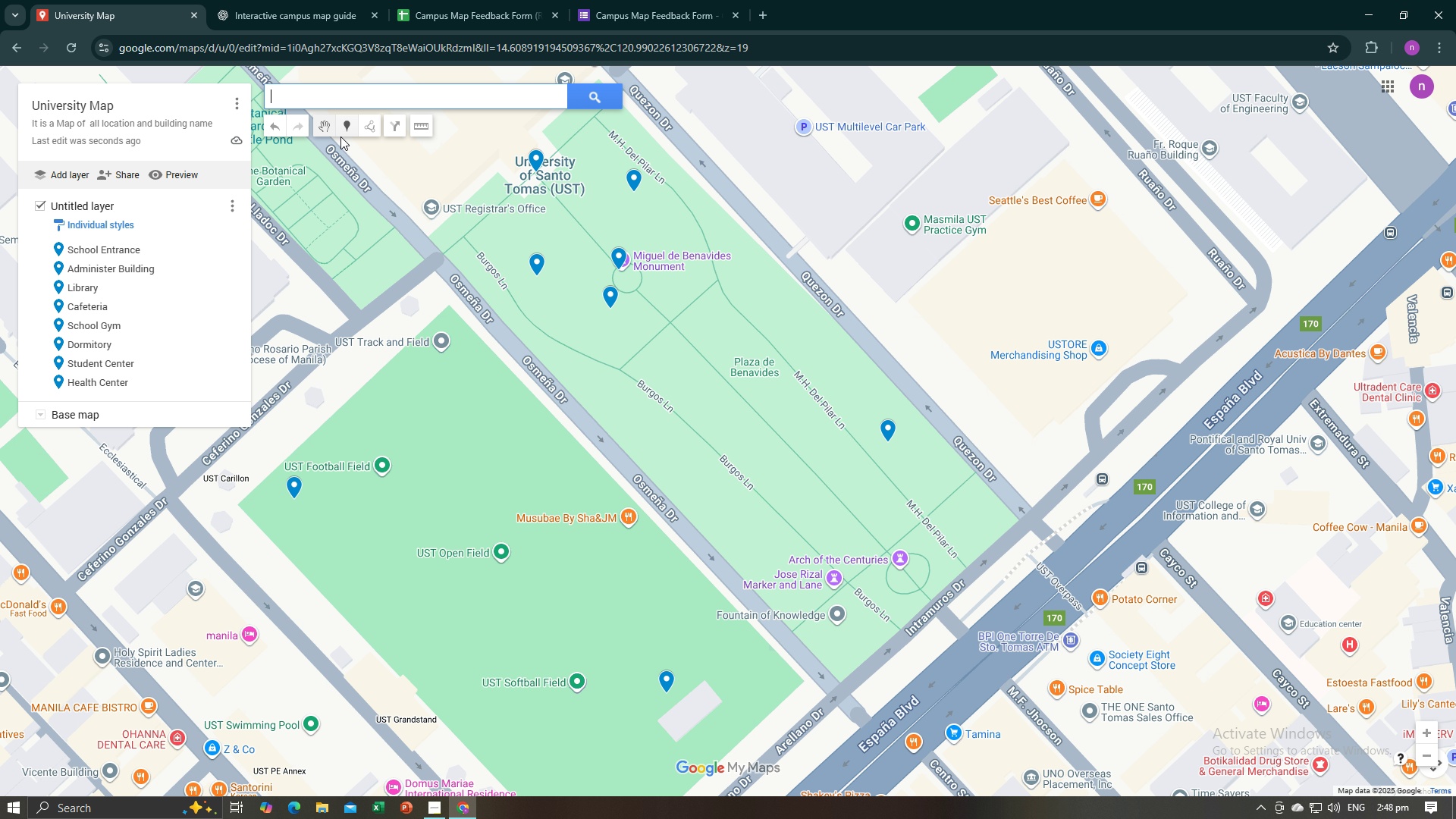 
left_click([341, 133])
 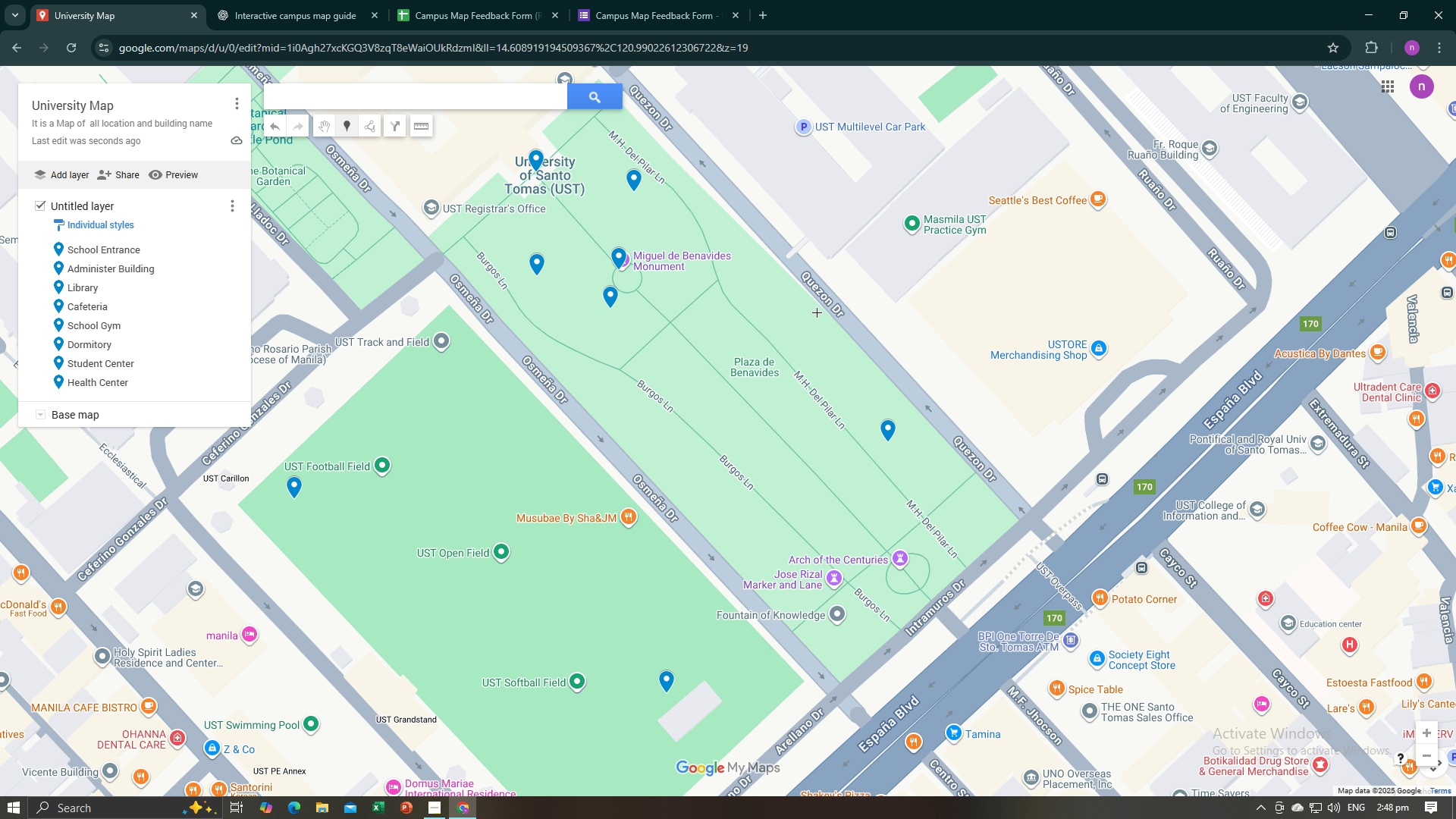 
left_click([817, 313])
 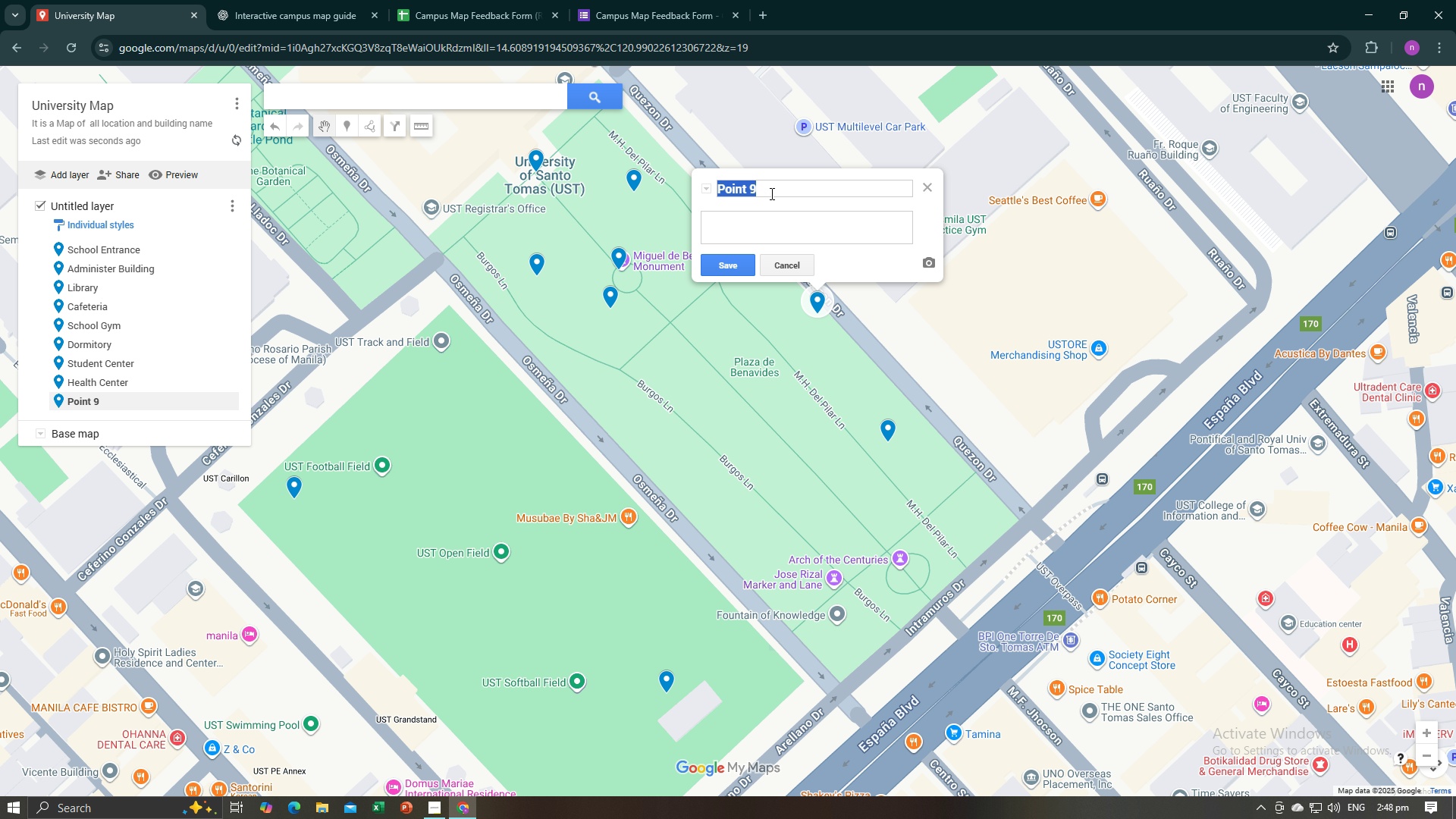 
type(Pari)
key(Backspace)
type(king AreaP)
key(Backspace)
type(Pak)
key(Backspace)
type(rk Lot of)
key(Backspace)
key(Backspace)
type(for the student h)
key(Backspace)
type(who has Car or motor C)
key(Backspace)
key(Backspace)
type(cycle)
 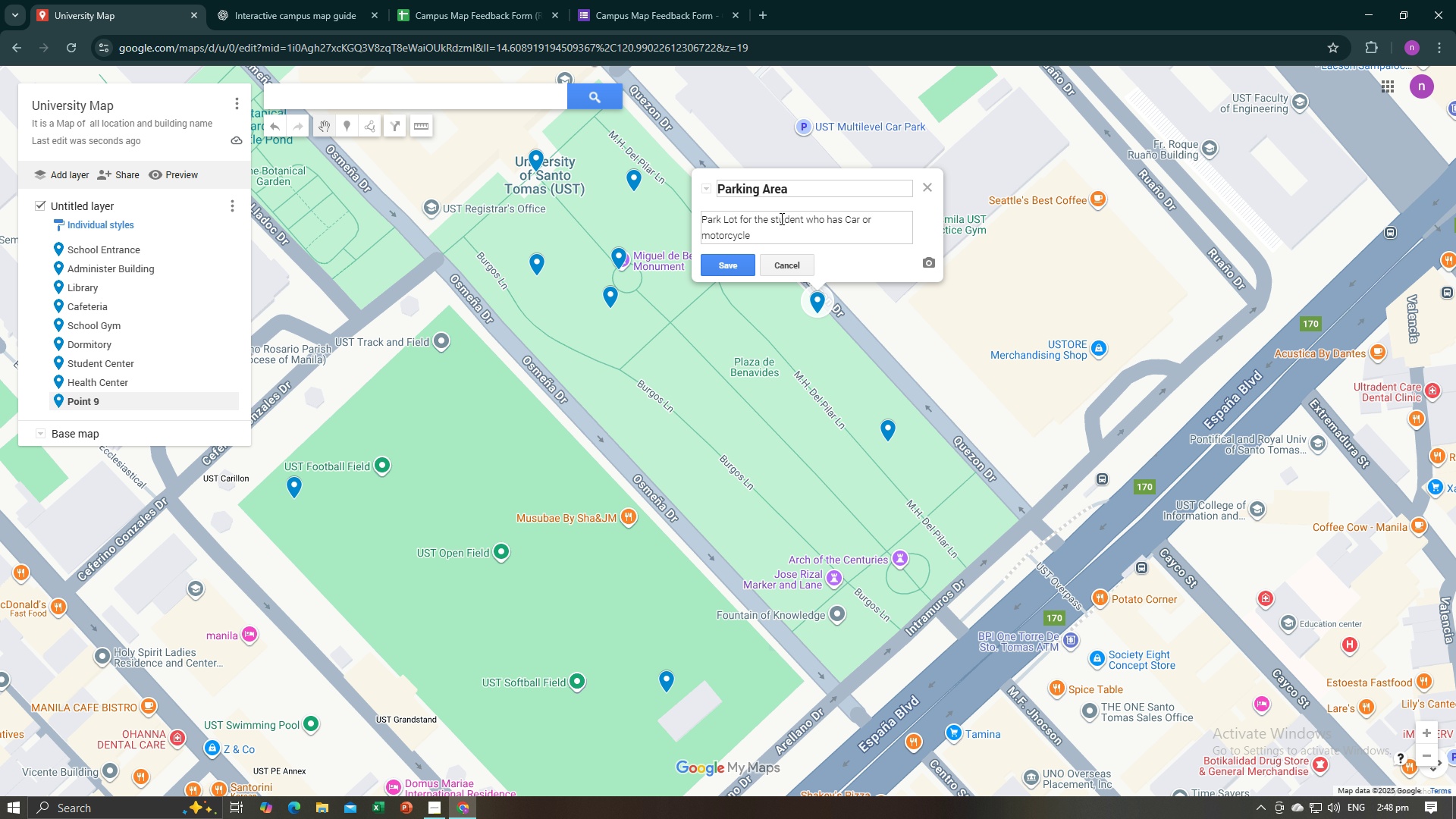 
wait(10.23)
 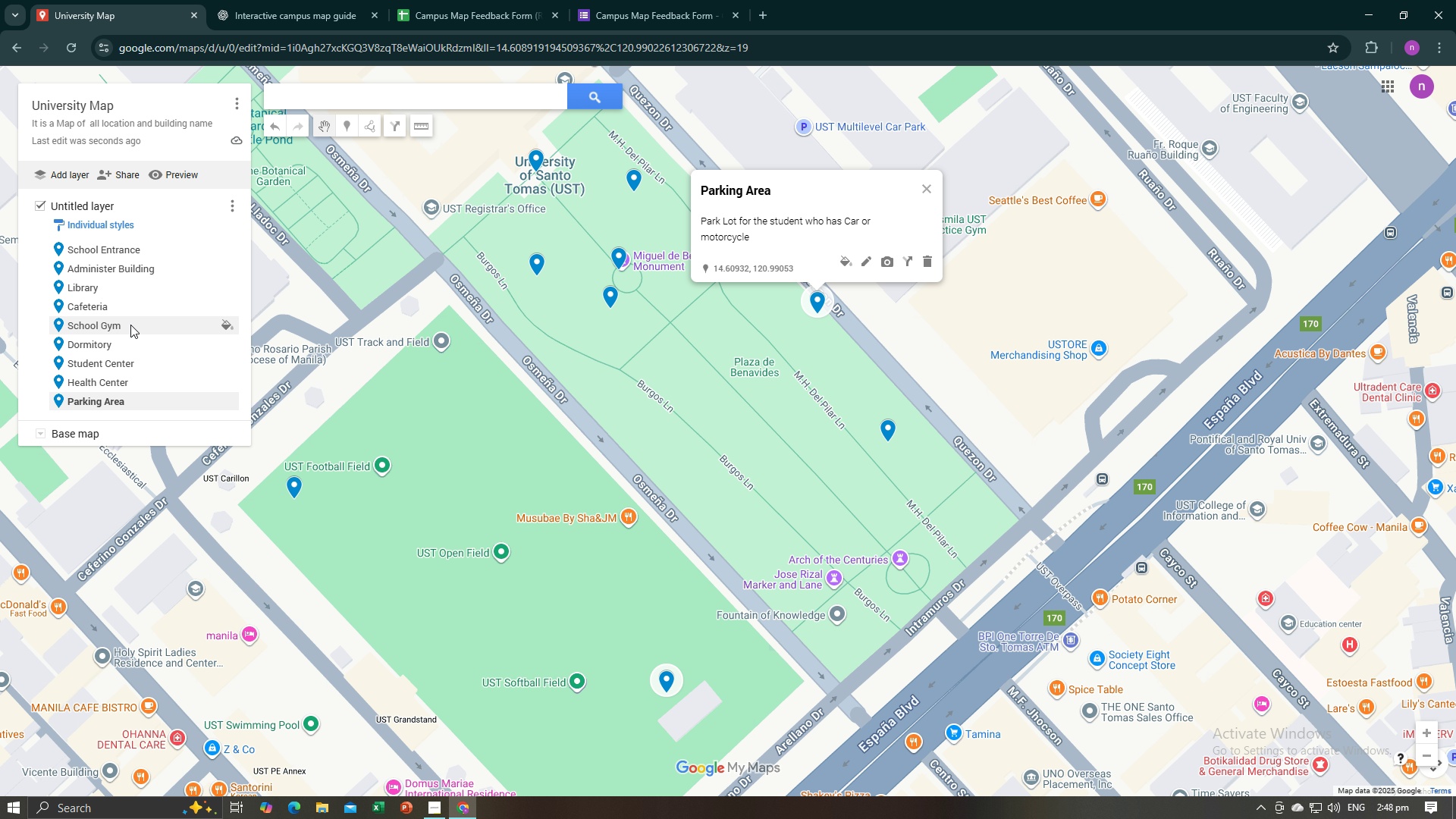 
left_click([251, 0])
 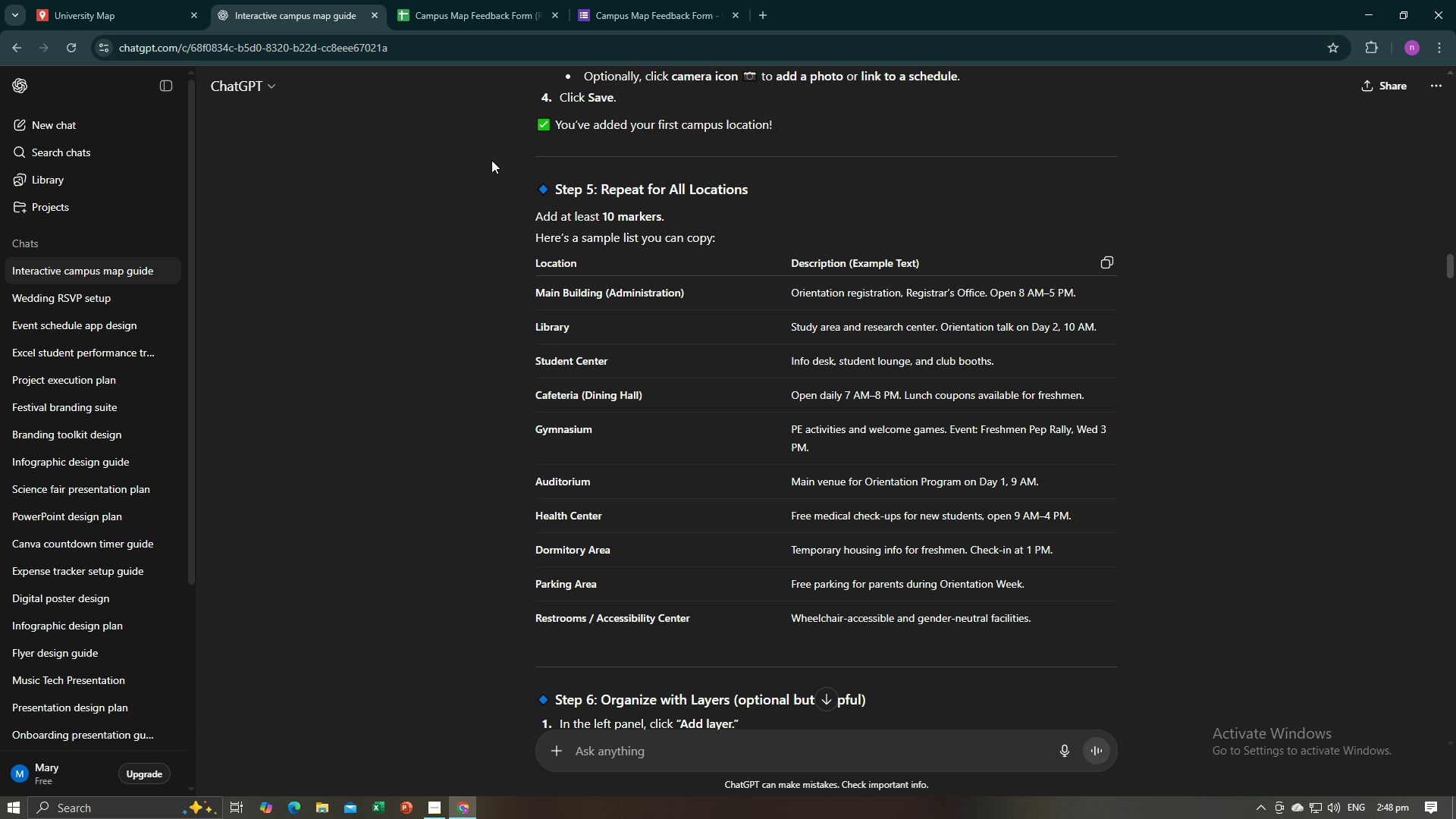 
left_click([450, 0])
 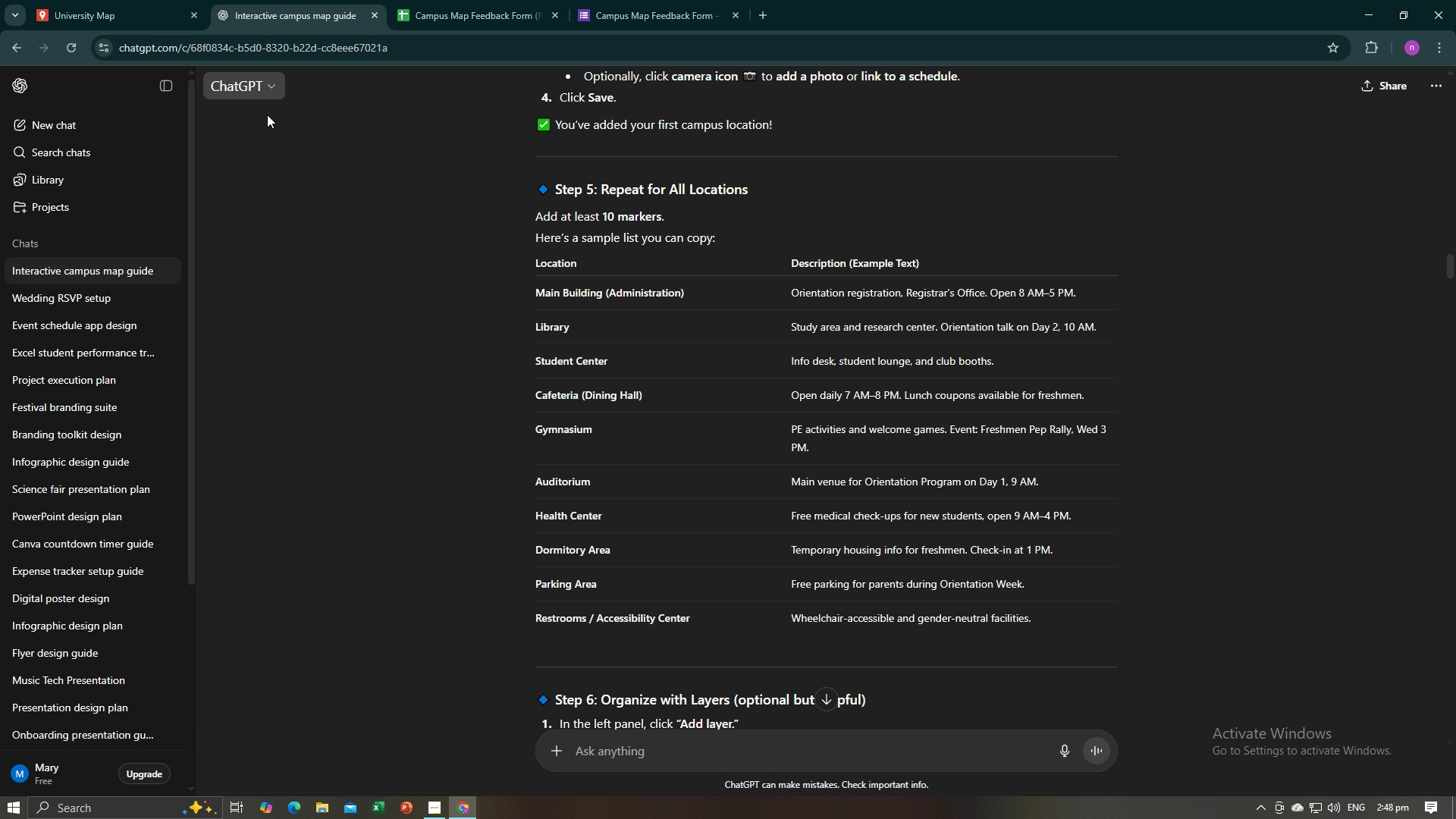 
left_click([121, 0])
 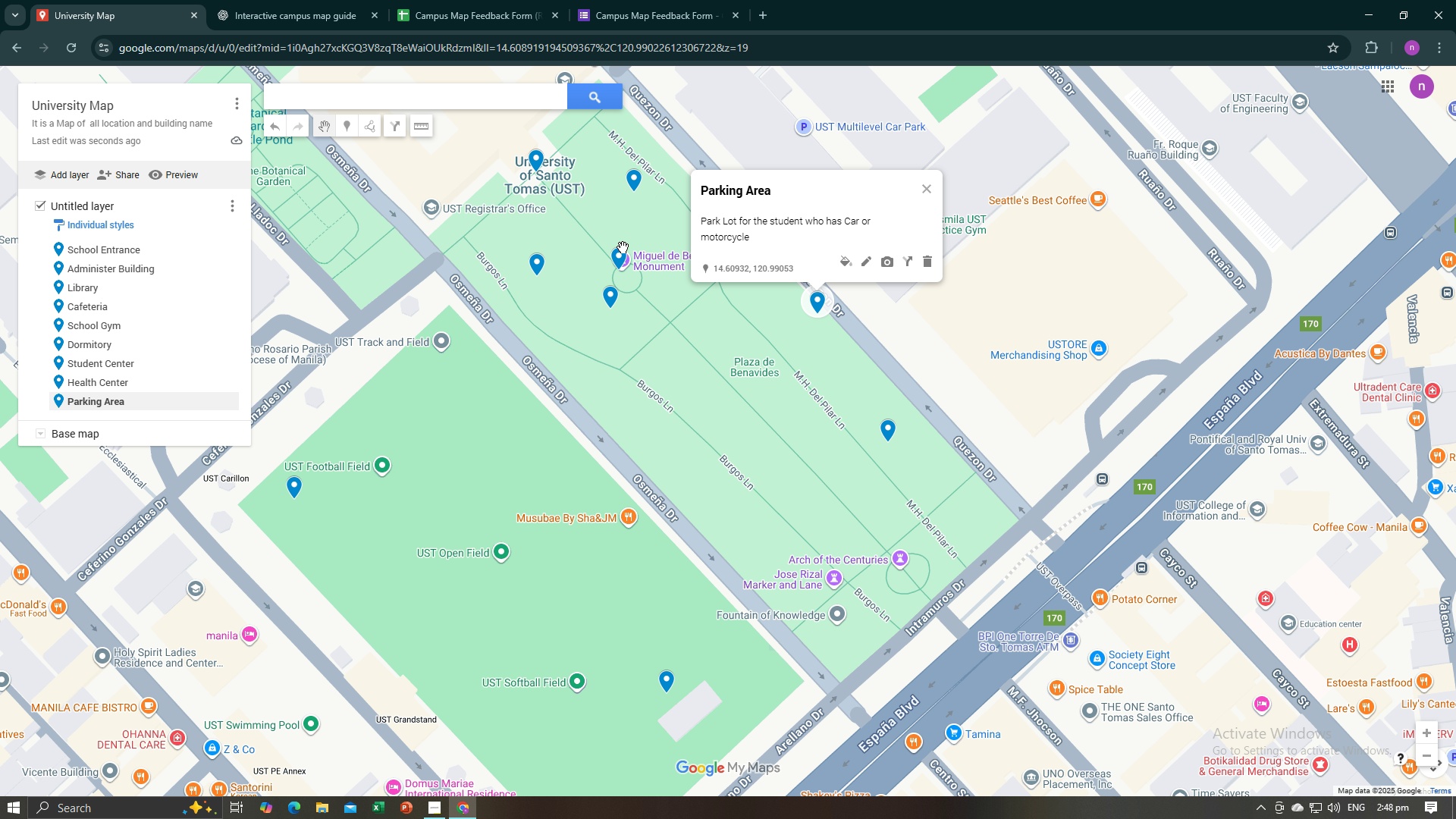 
left_click_drag(start_coordinate=[609, 345], to_coordinate=[529, 284])
 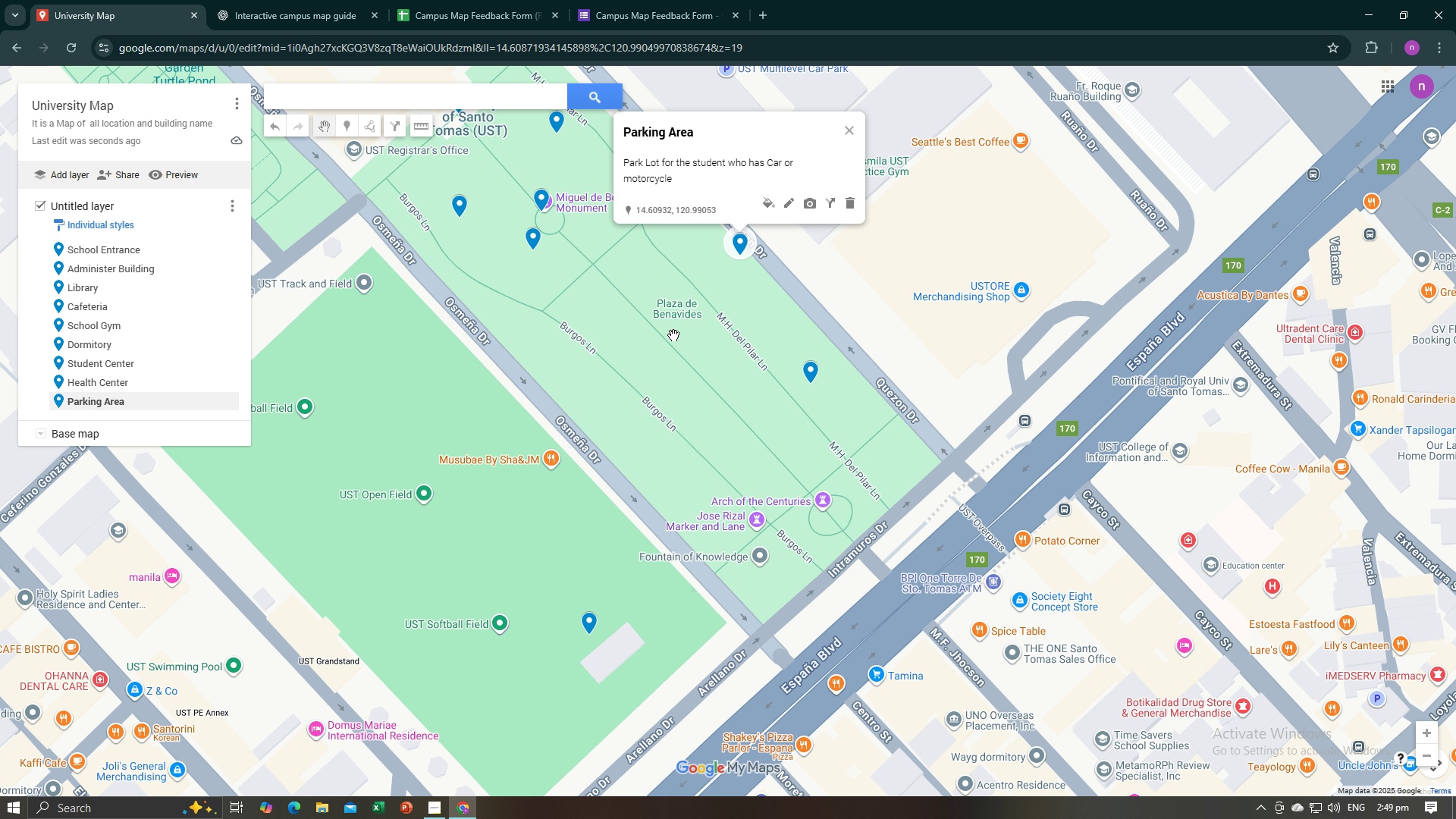 
left_click_drag(start_coordinate=[676, 349], to_coordinate=[779, 342])
 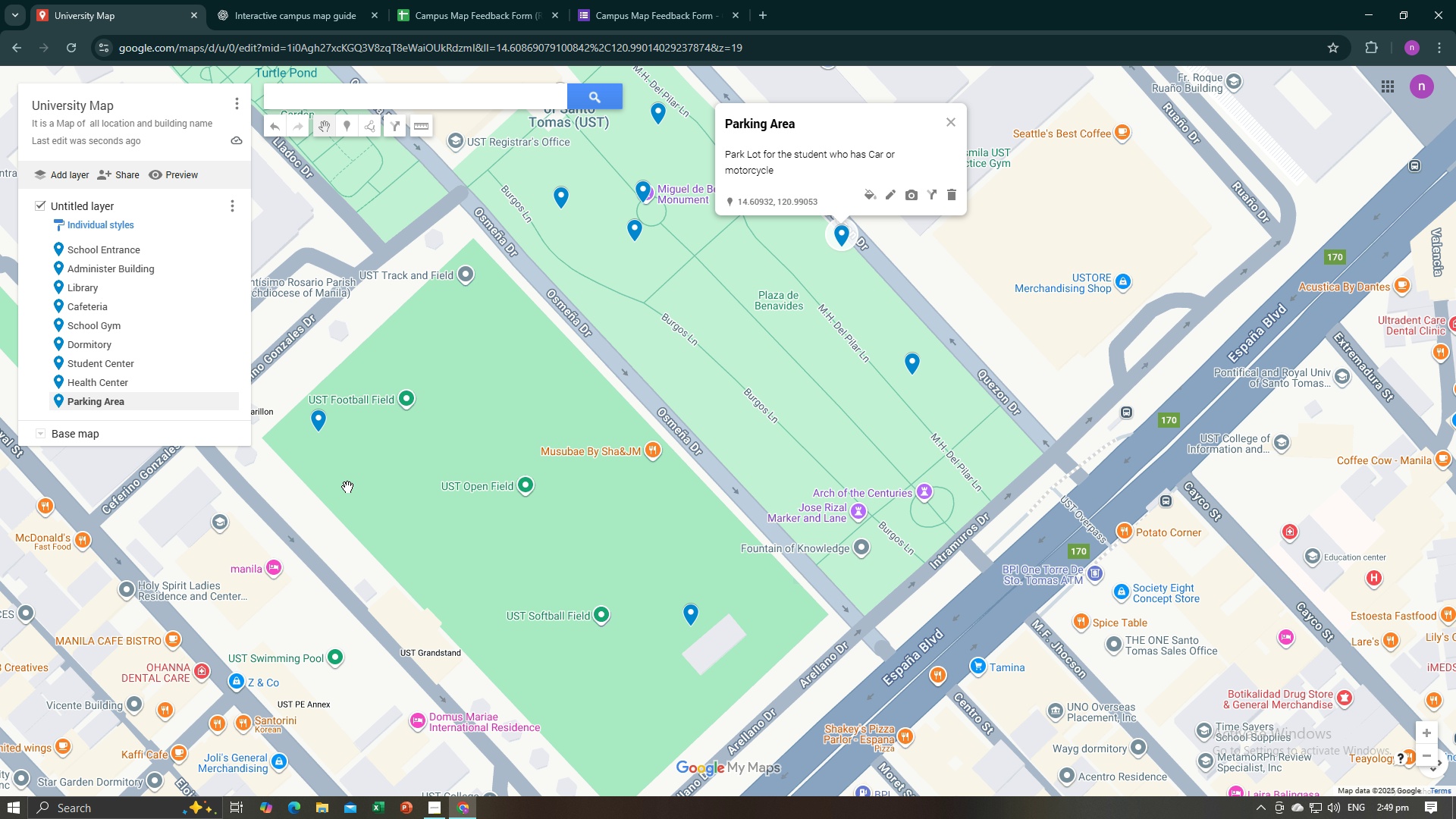 
left_click([342, 125])
 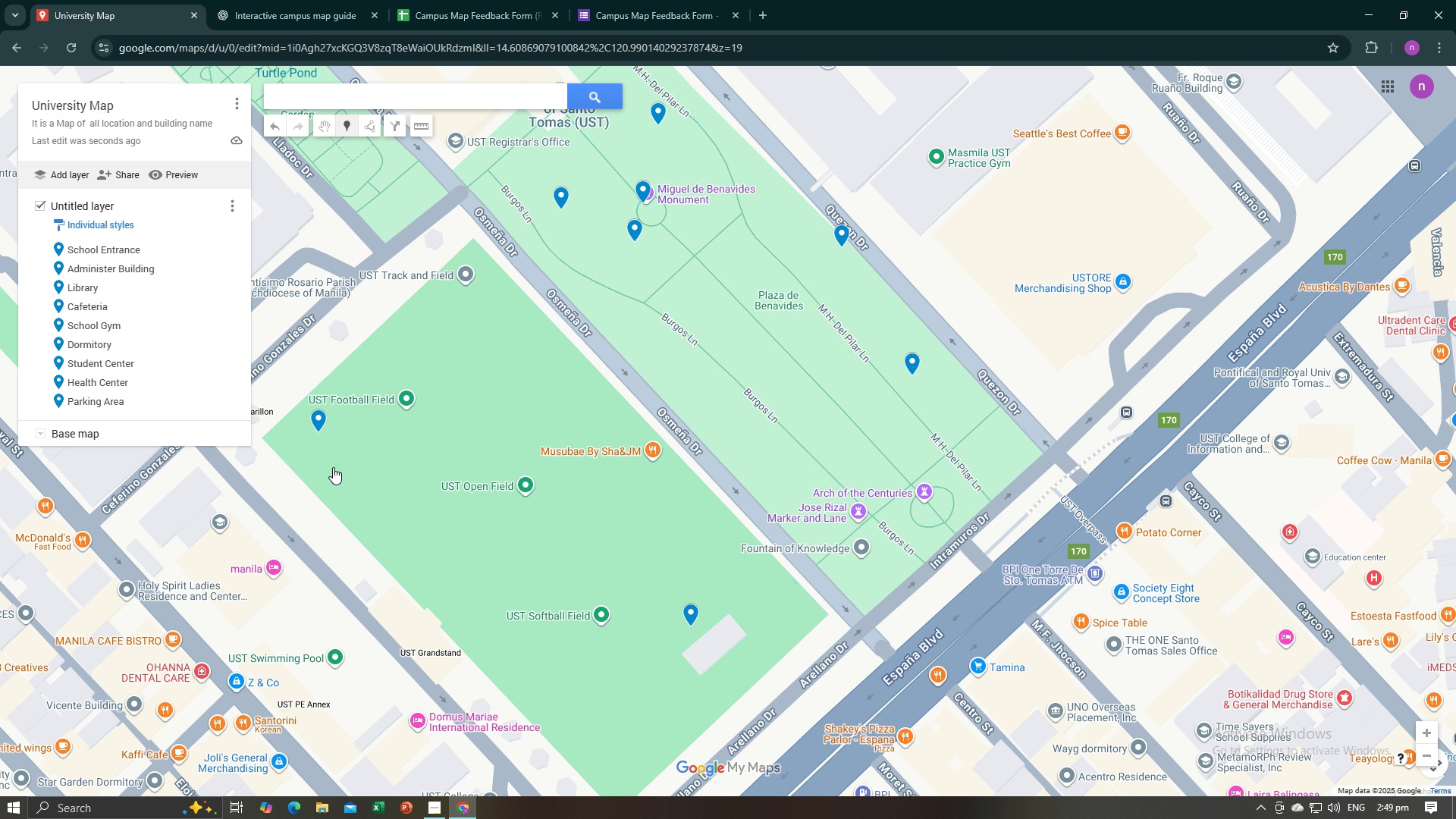 
left_click([333, 467])
 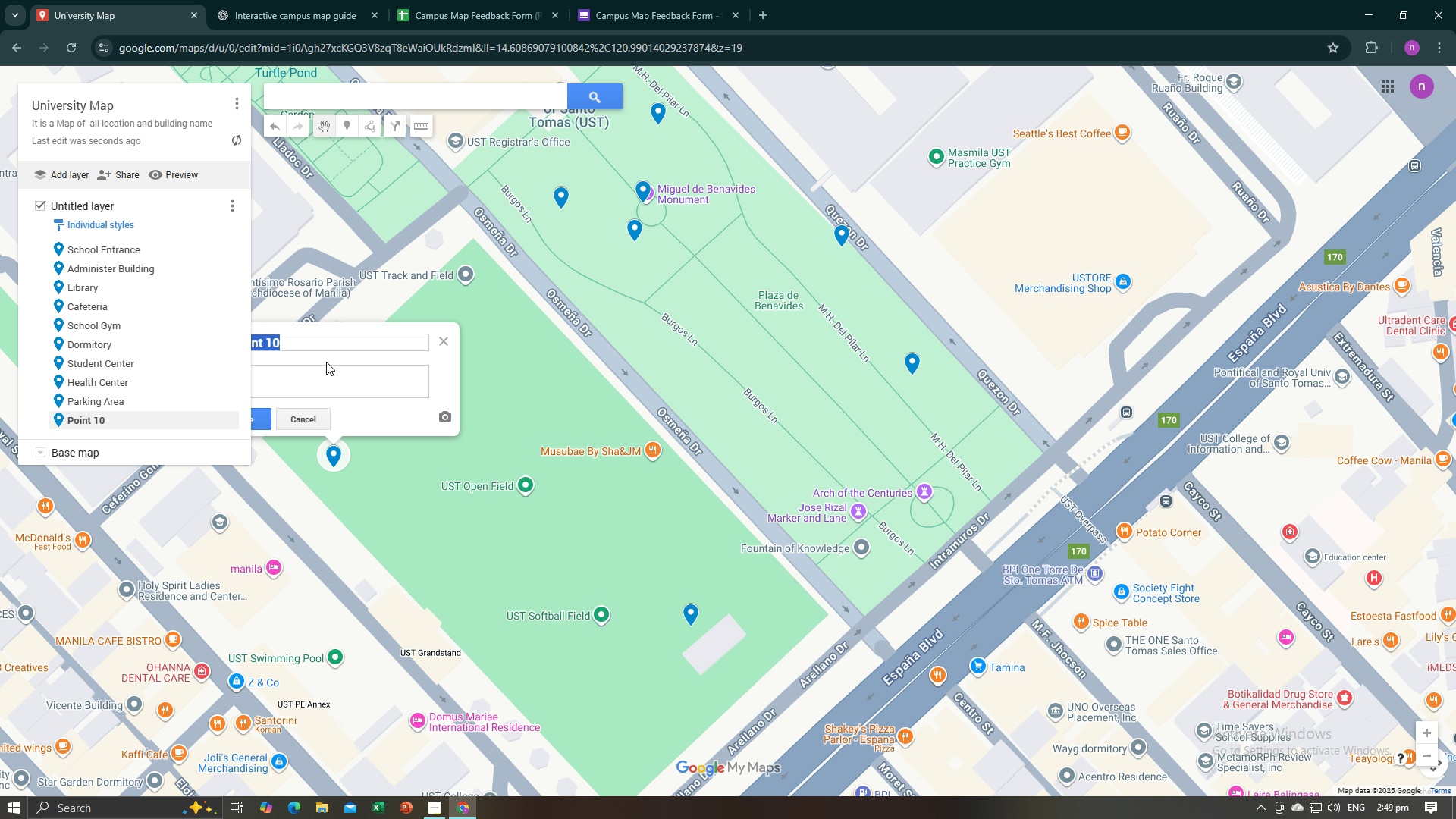 
type(Rest)
 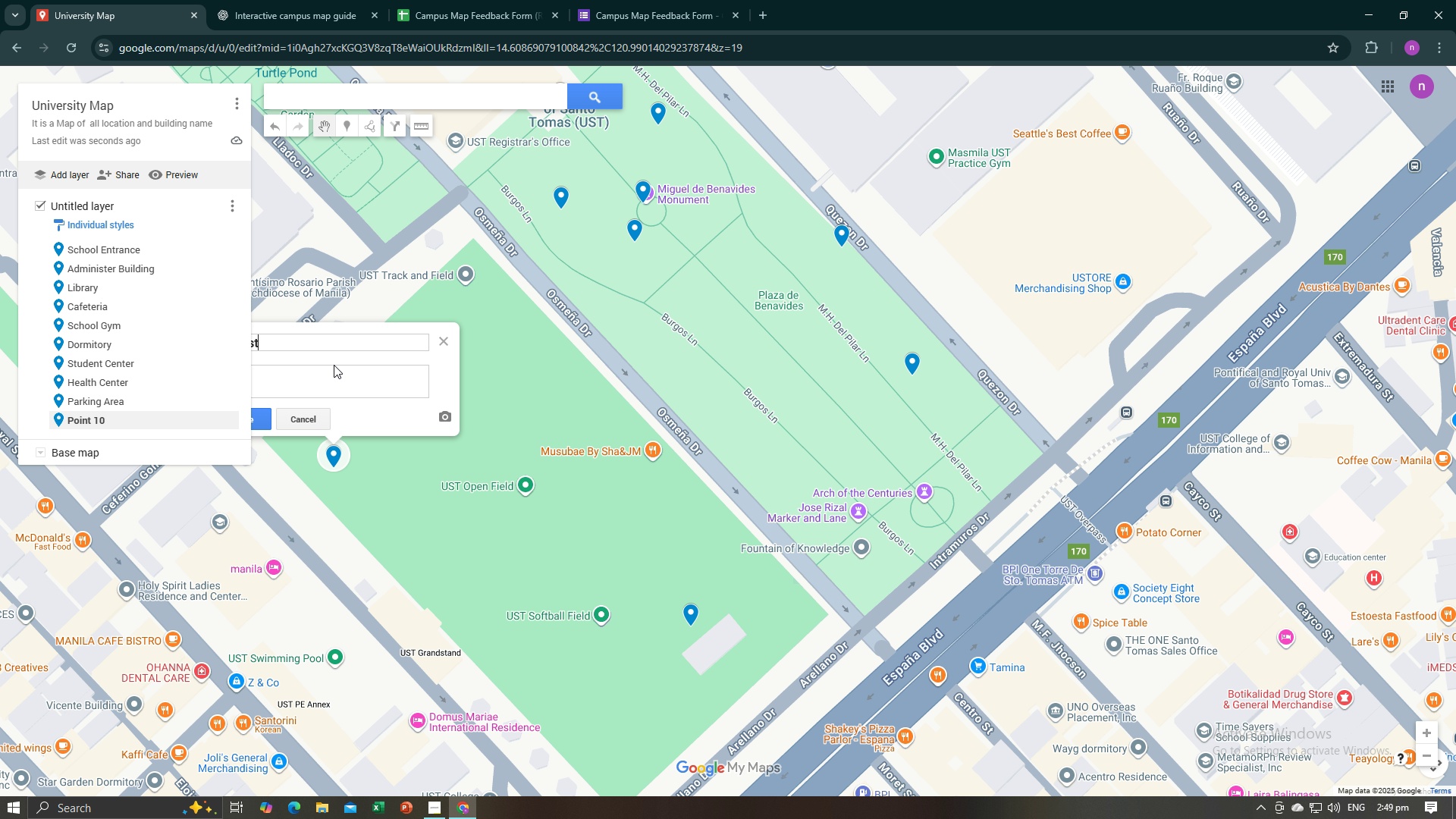 
left_click_drag(start_coordinate=[403, 485], to_coordinate=[723, 522])
 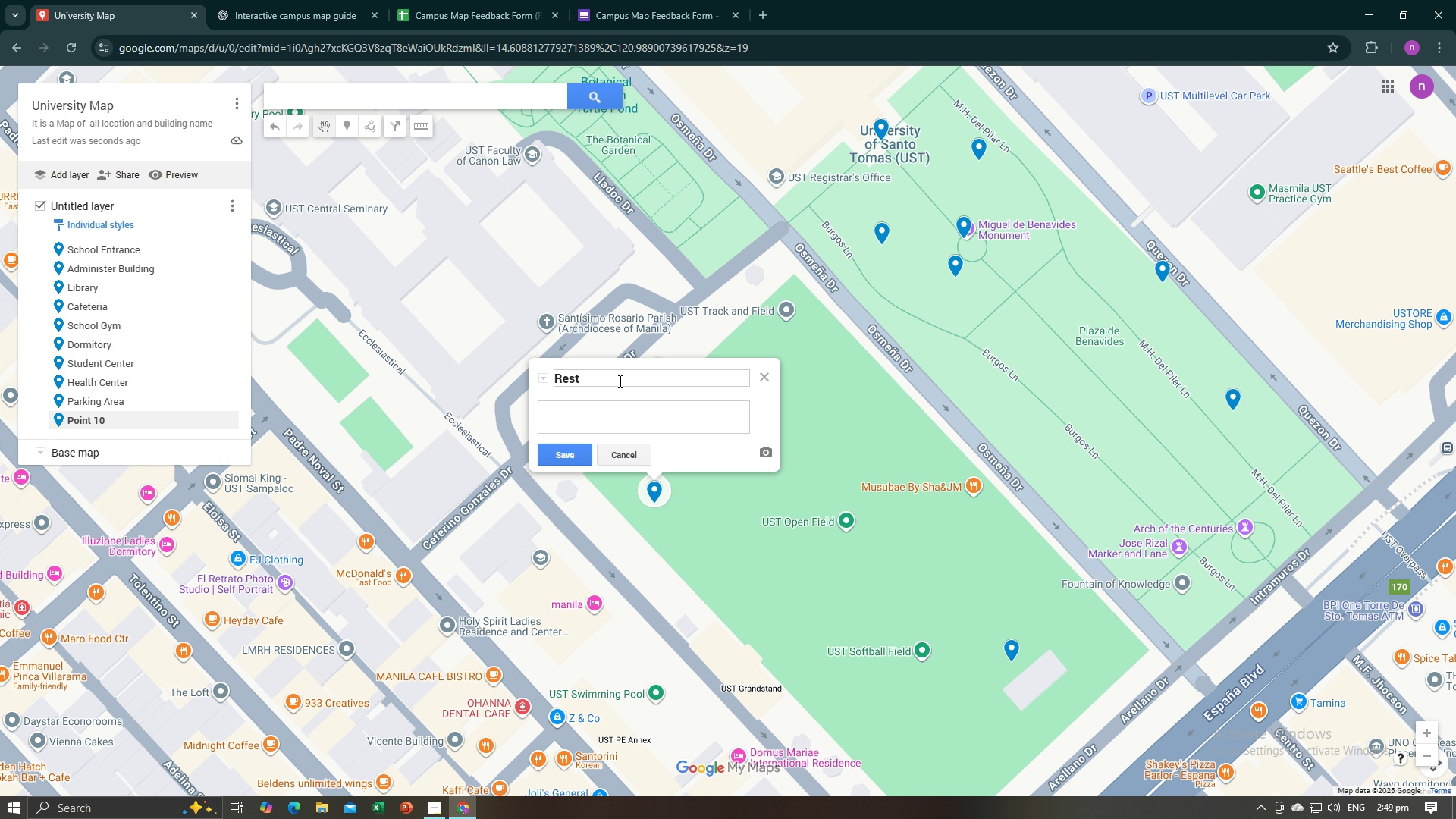 
left_click([619, 381])
 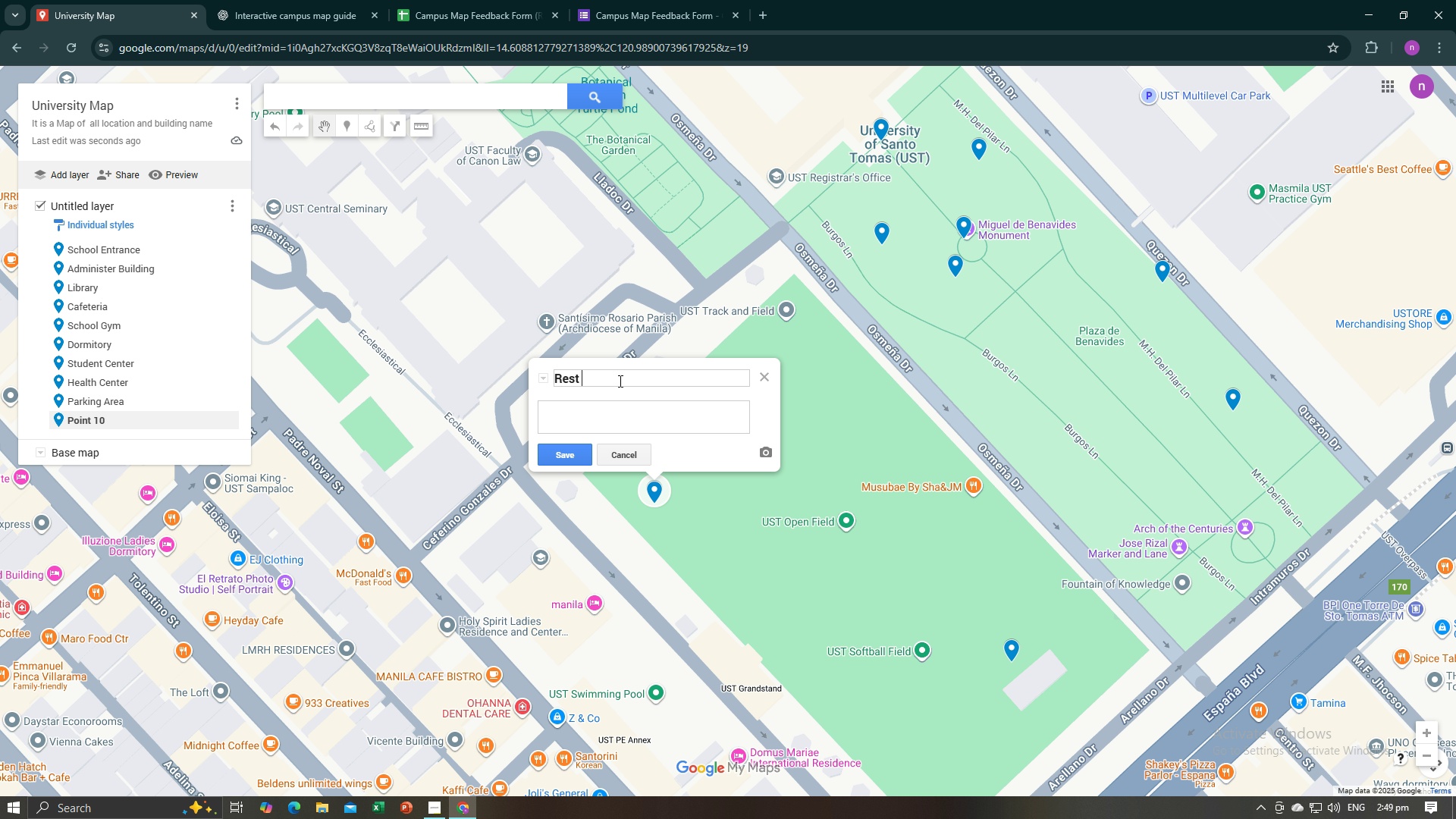 
type( Room)
 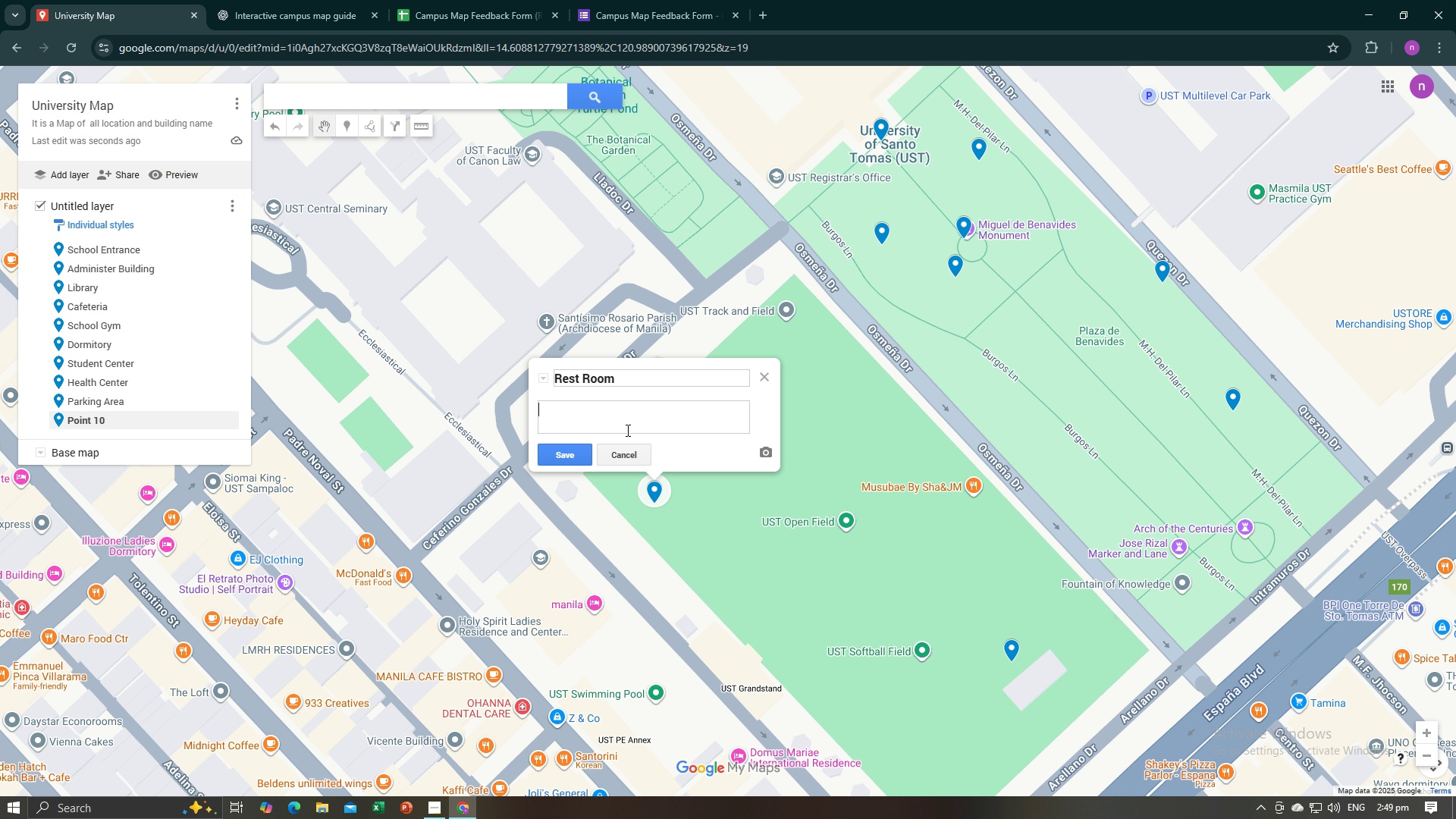 
left_click([626, 430])
 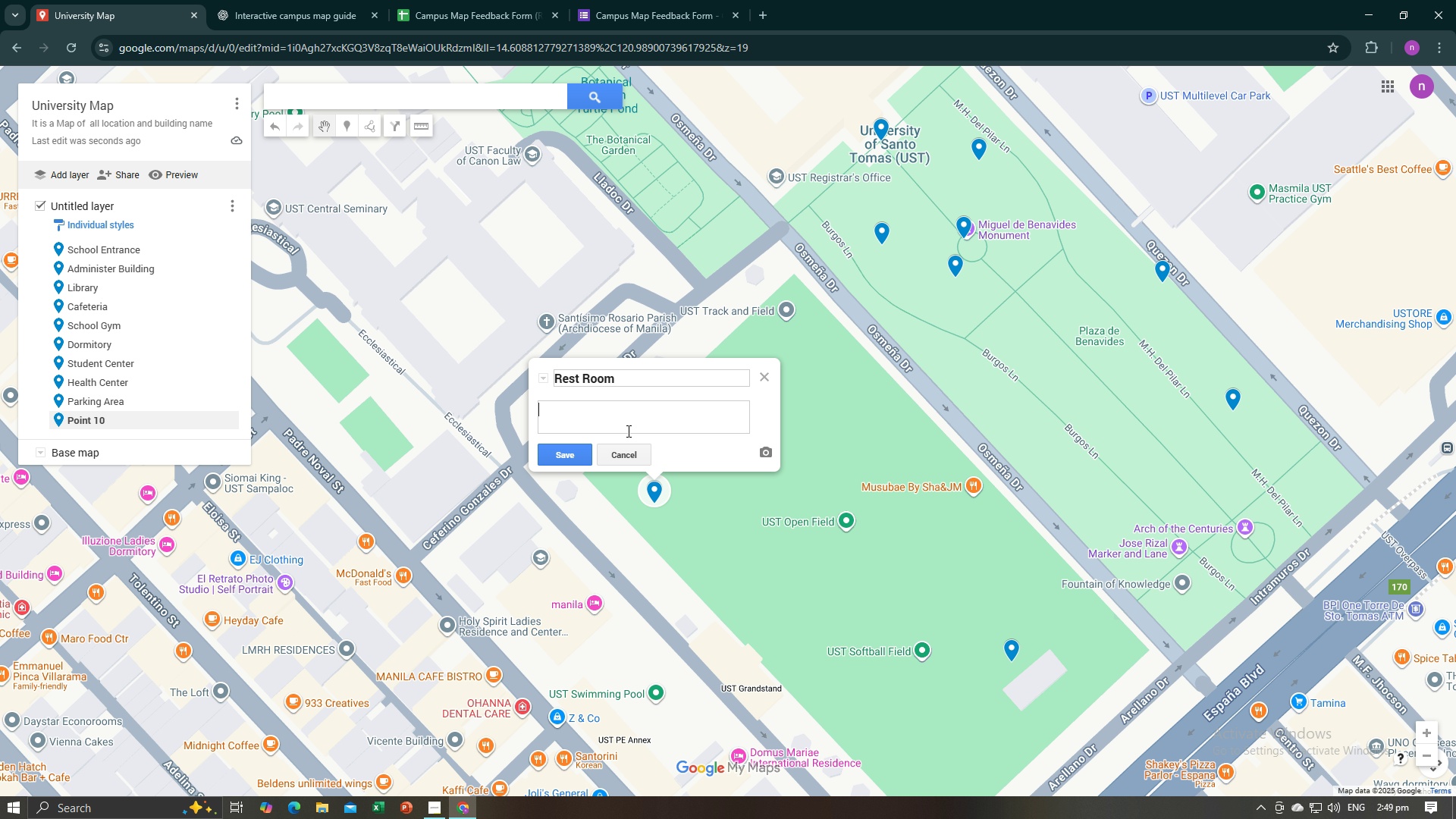 
type(S)
key(Backspace)
type(School Restroom)
 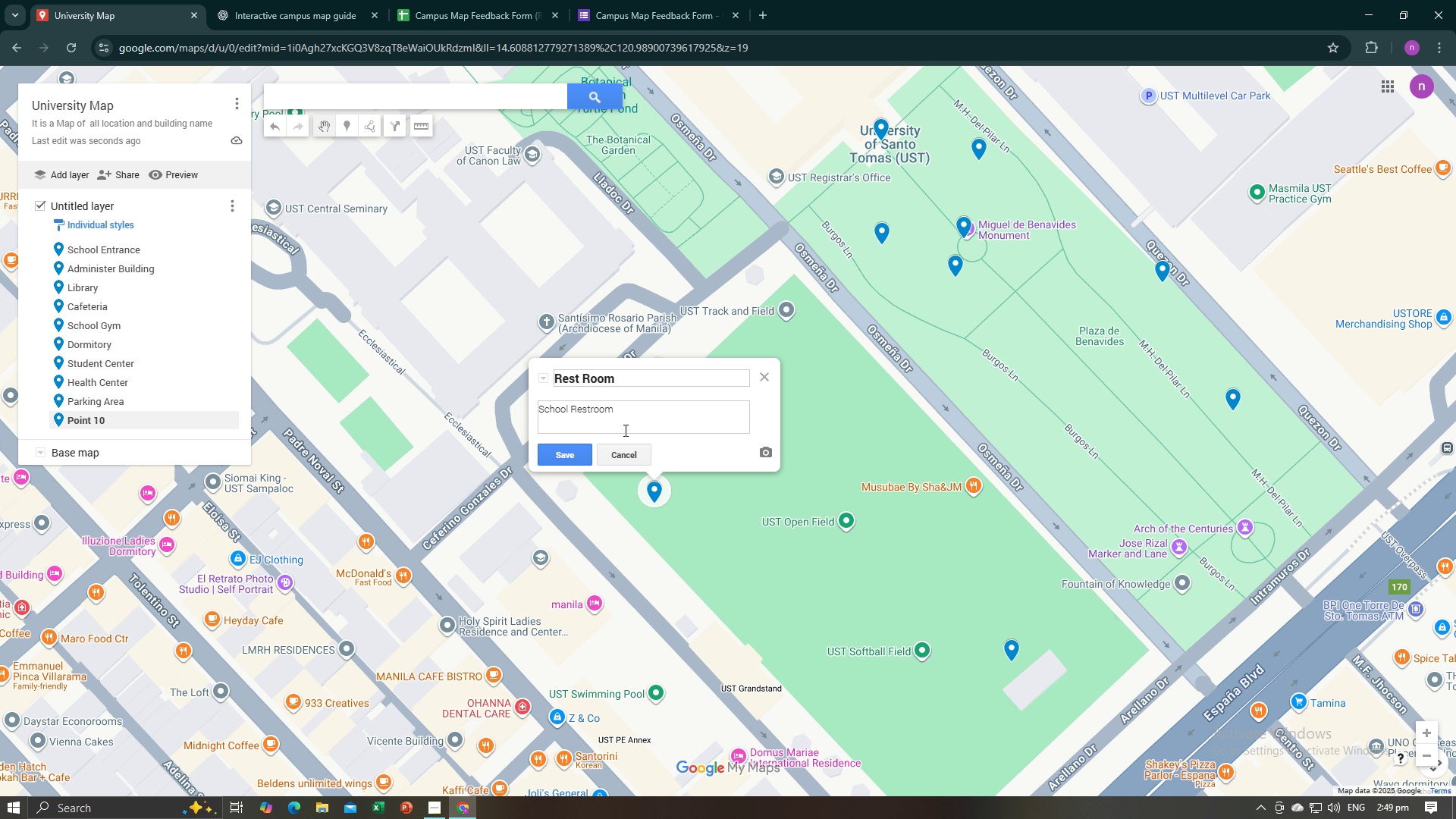 
left_click([580, 455])
 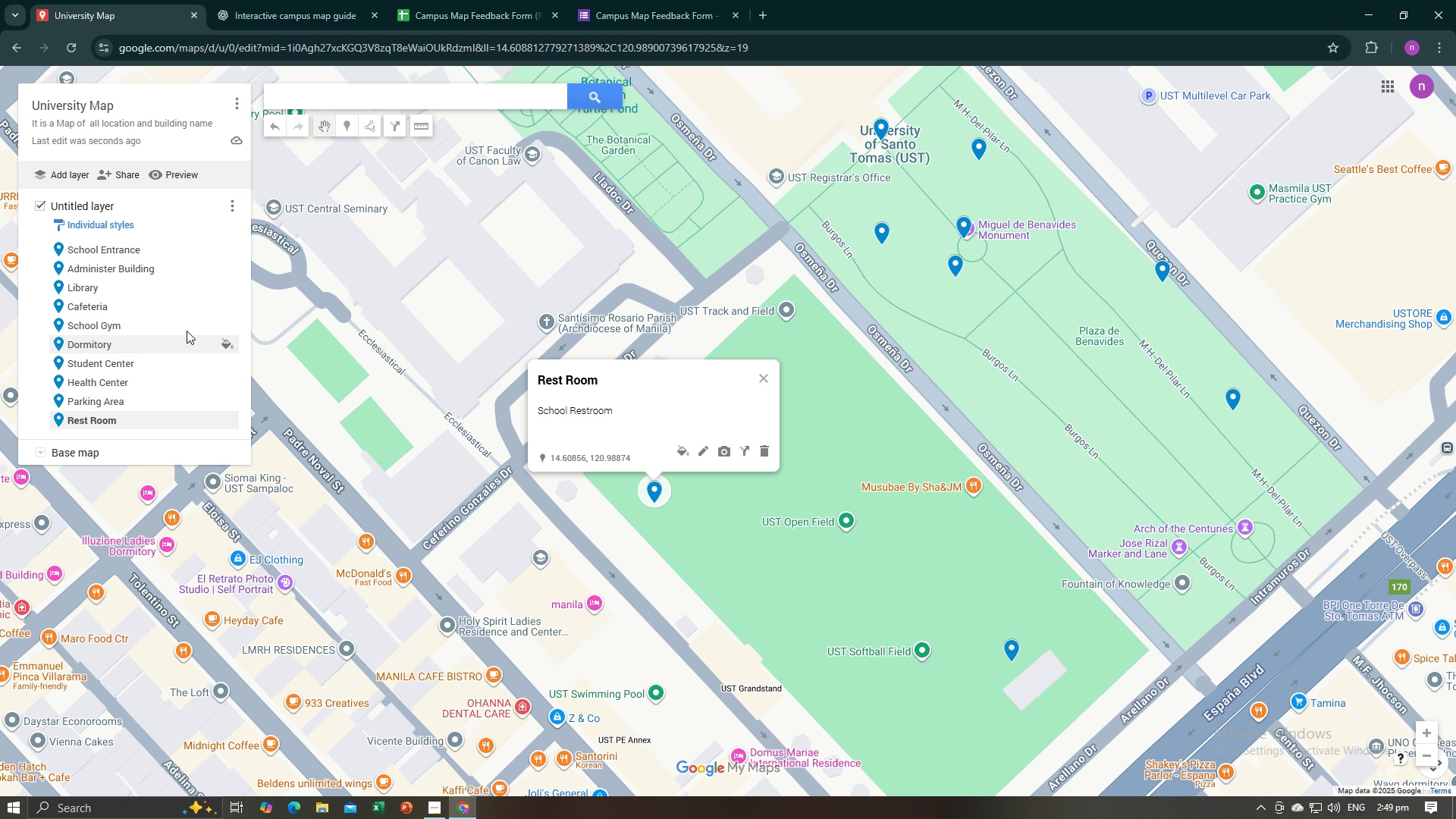 
wait(5.66)
 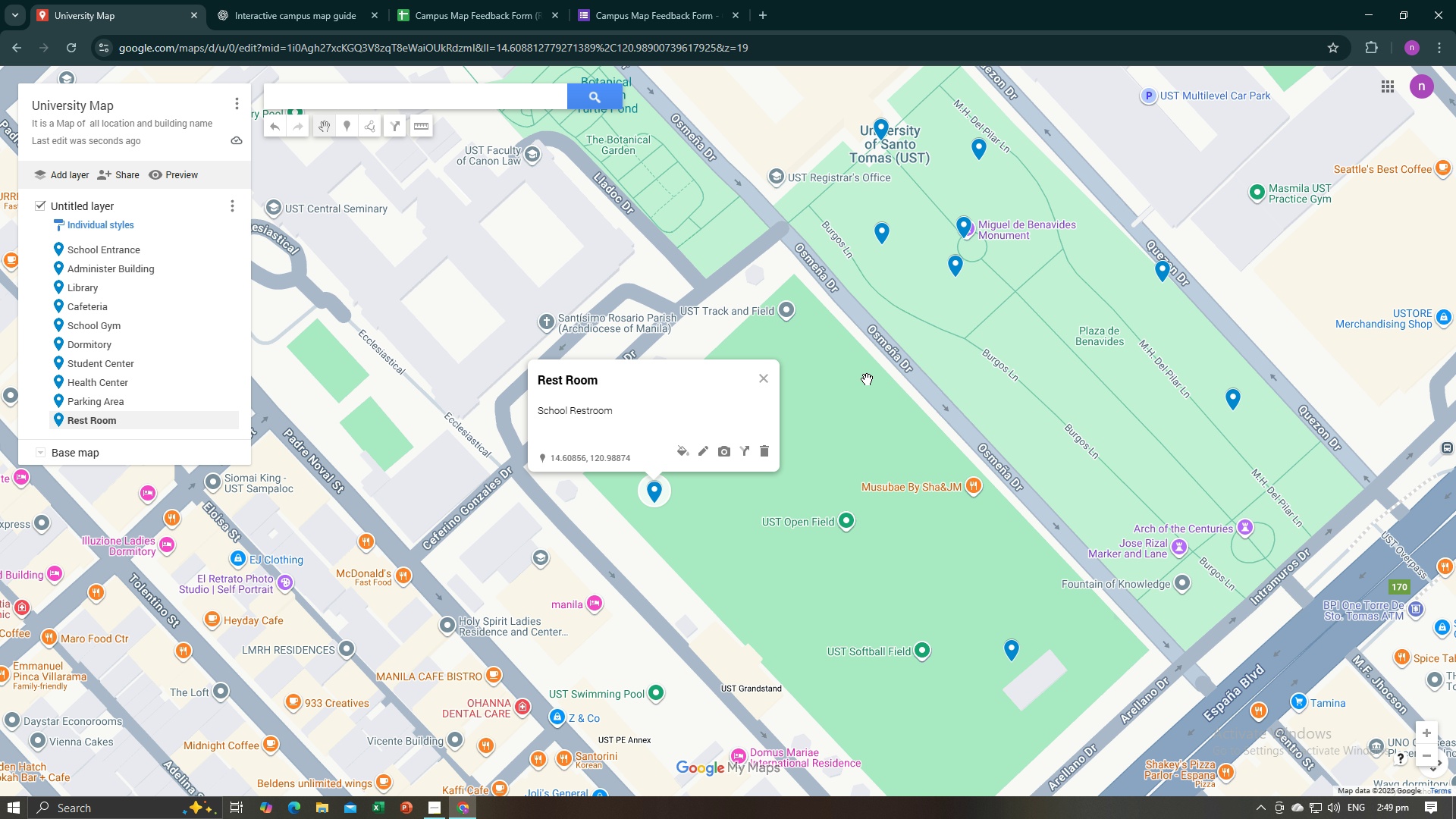 
key(Alt+AltLeft)
 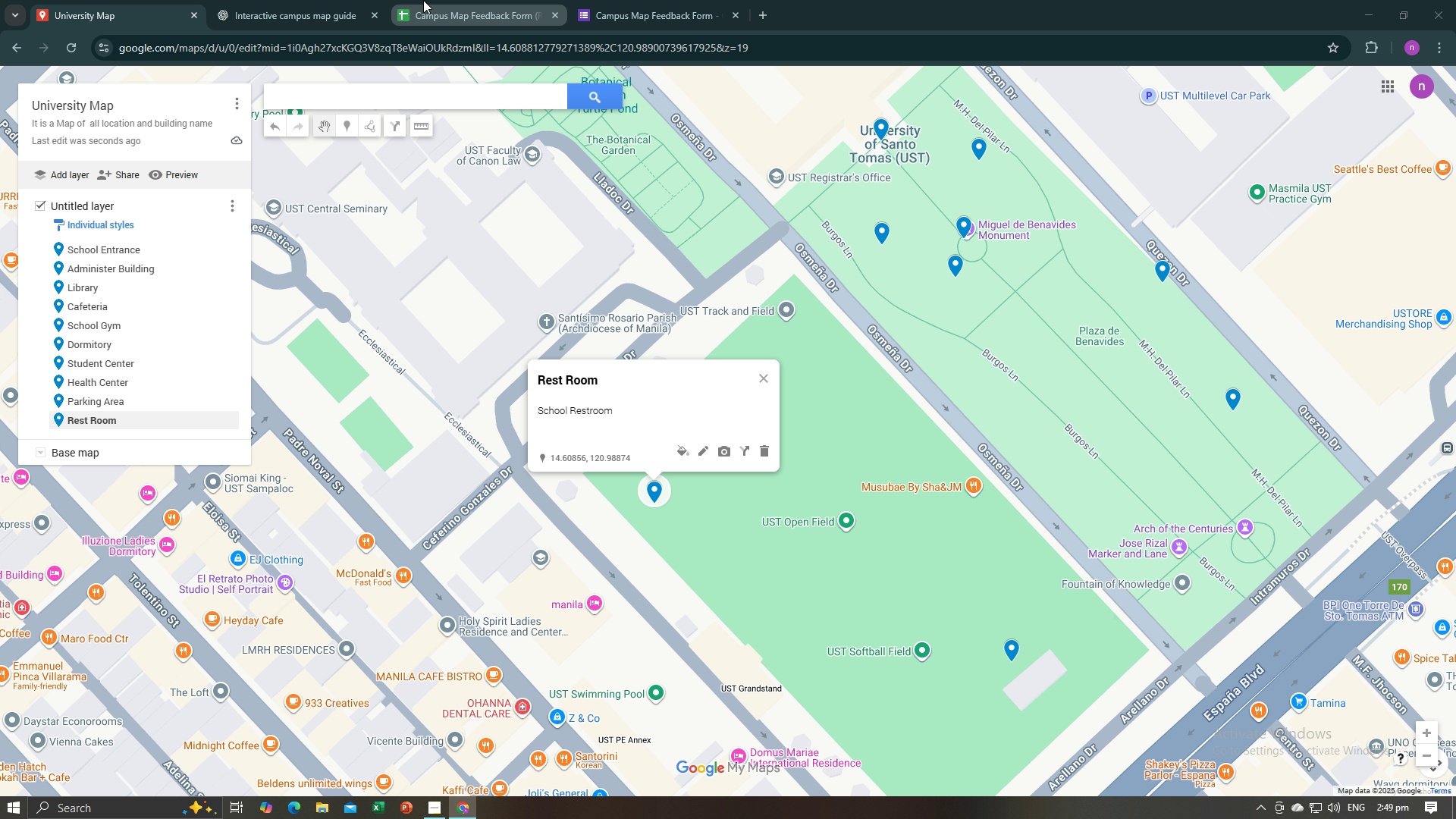 
key(Alt+Tab)